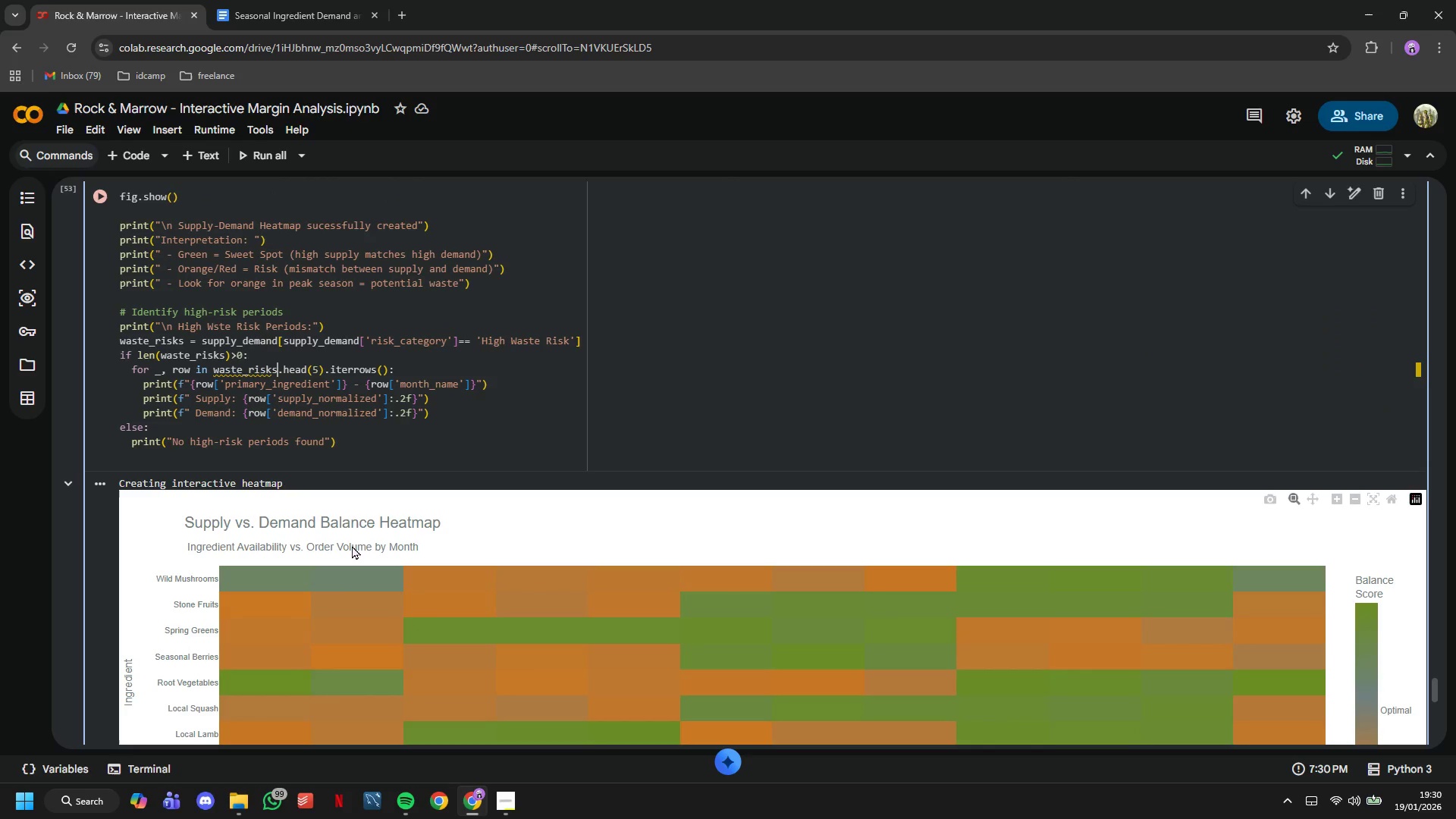 
key(S)
 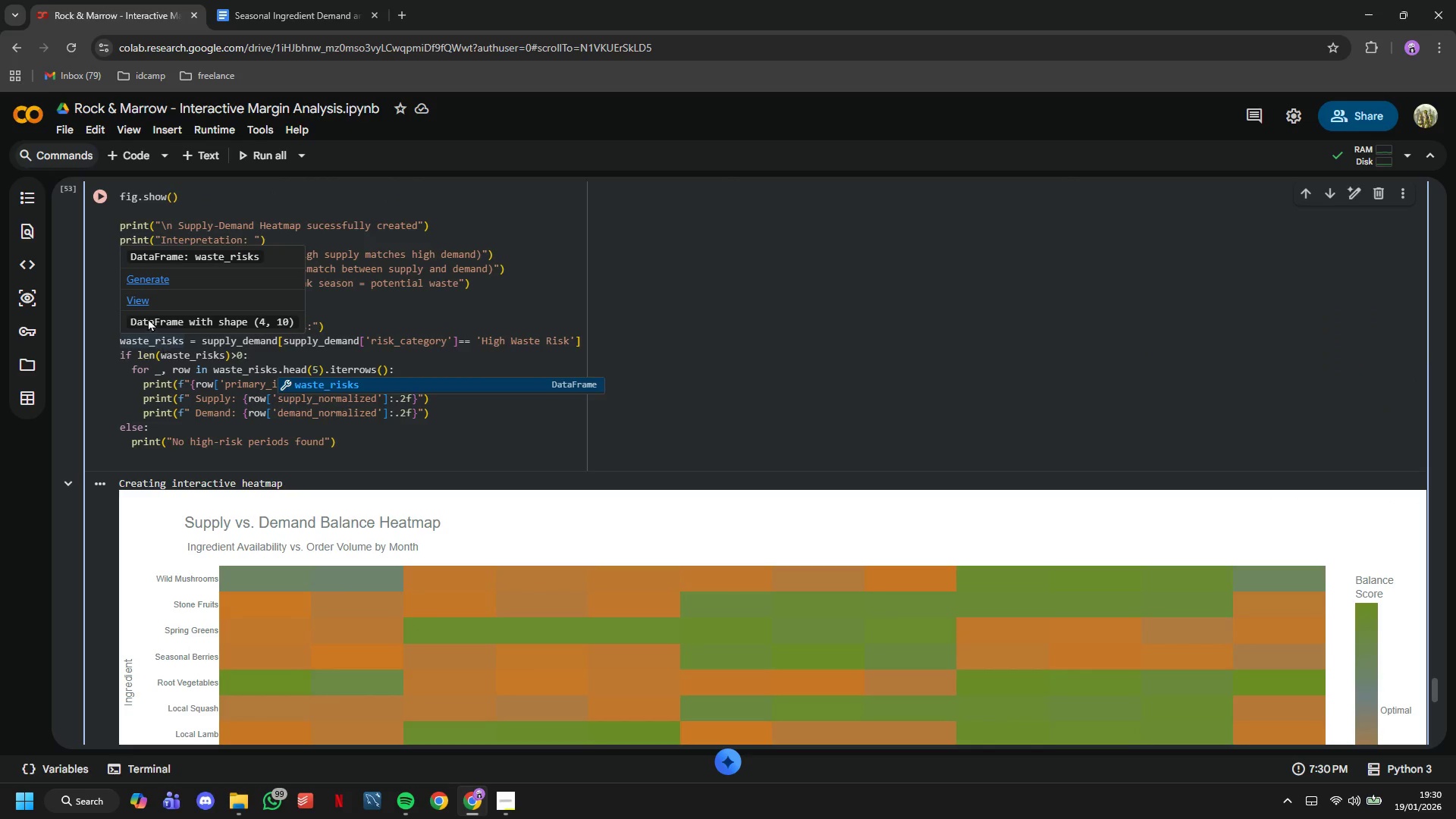 
left_click([93, 199])
 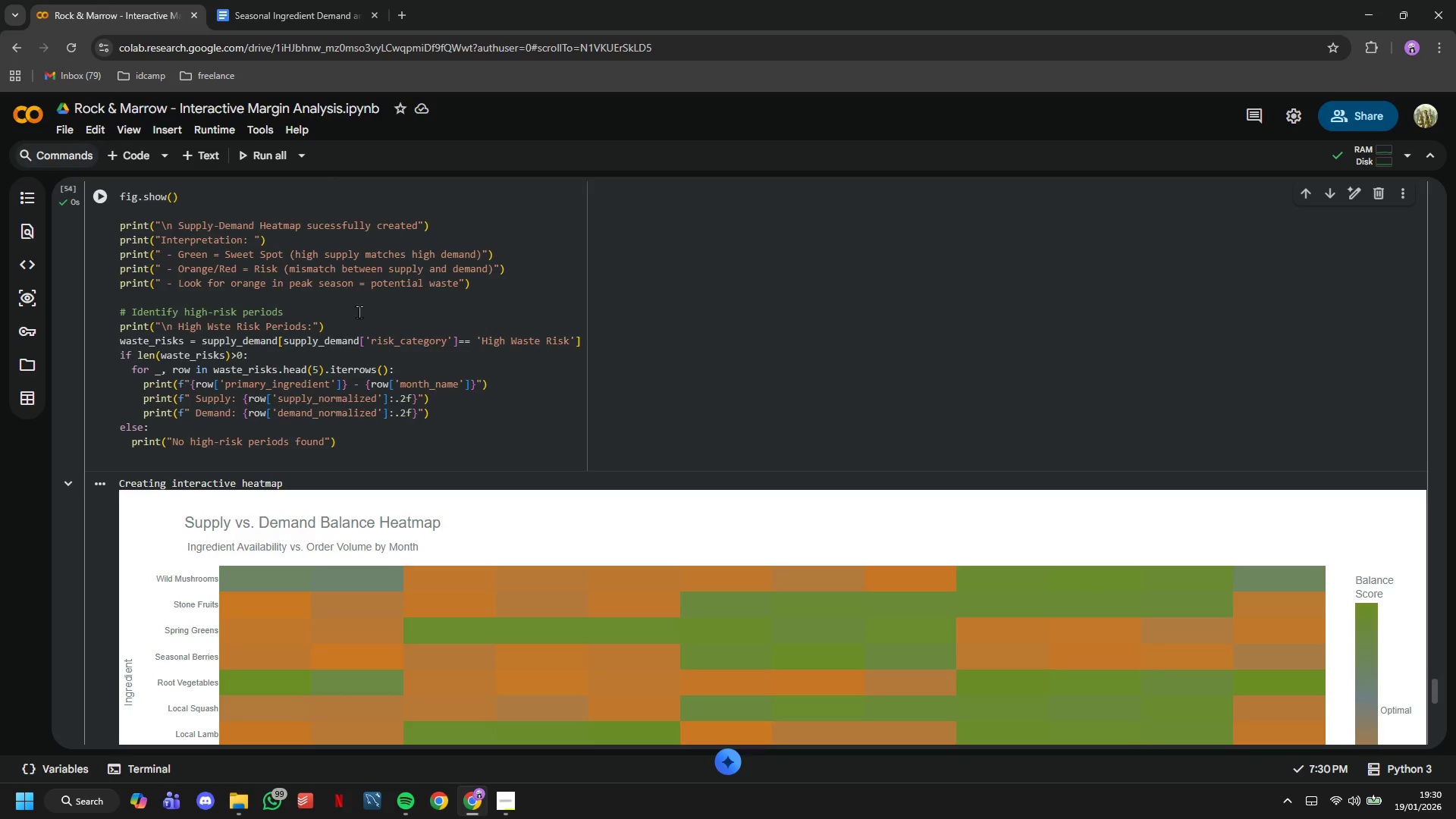 
scroll: coordinate [359, 312], scroll_direction: down, amount: 6.0
 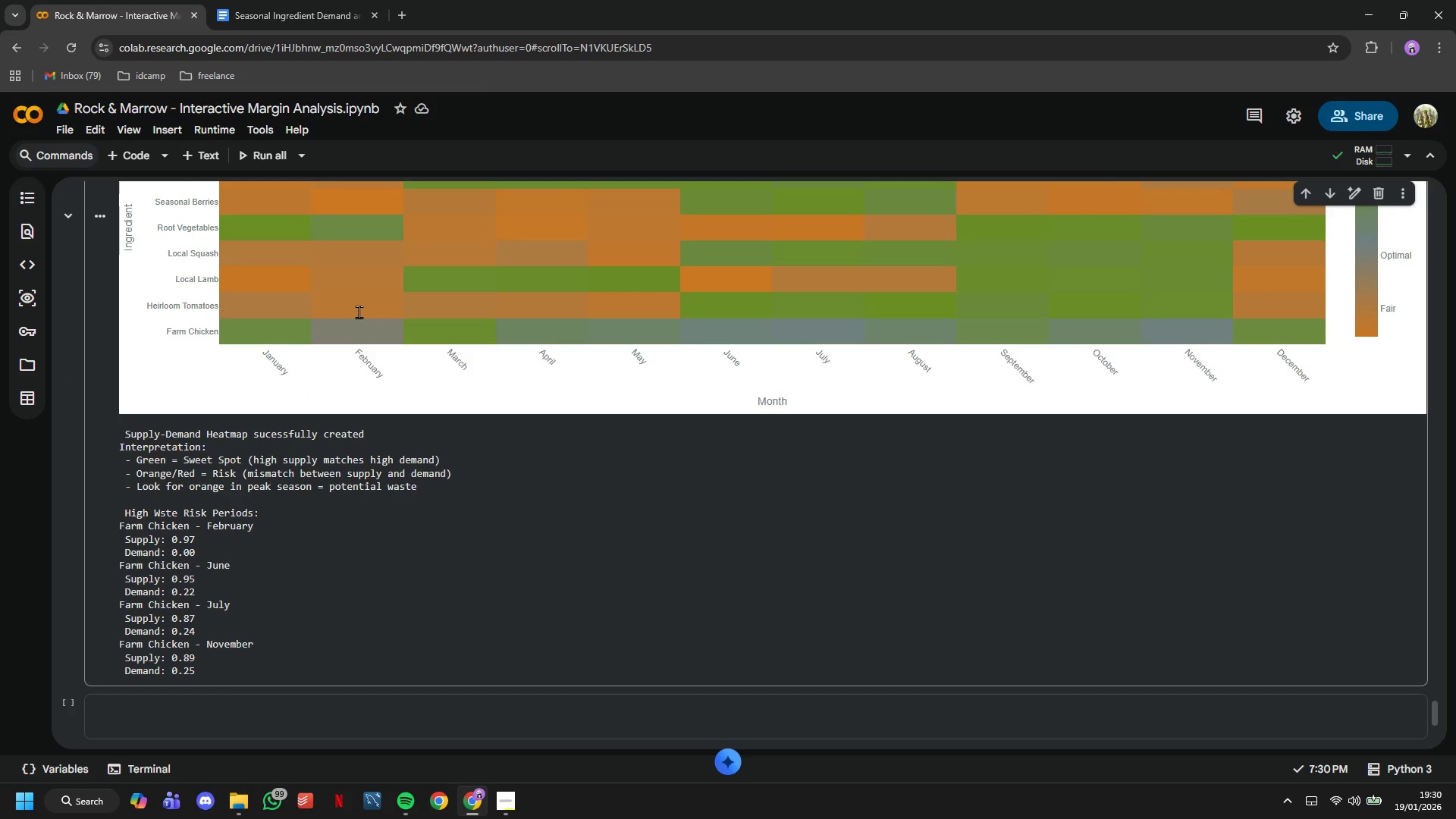 
scroll: coordinate [359, 312], scroll_direction: up, amount: 4.0
 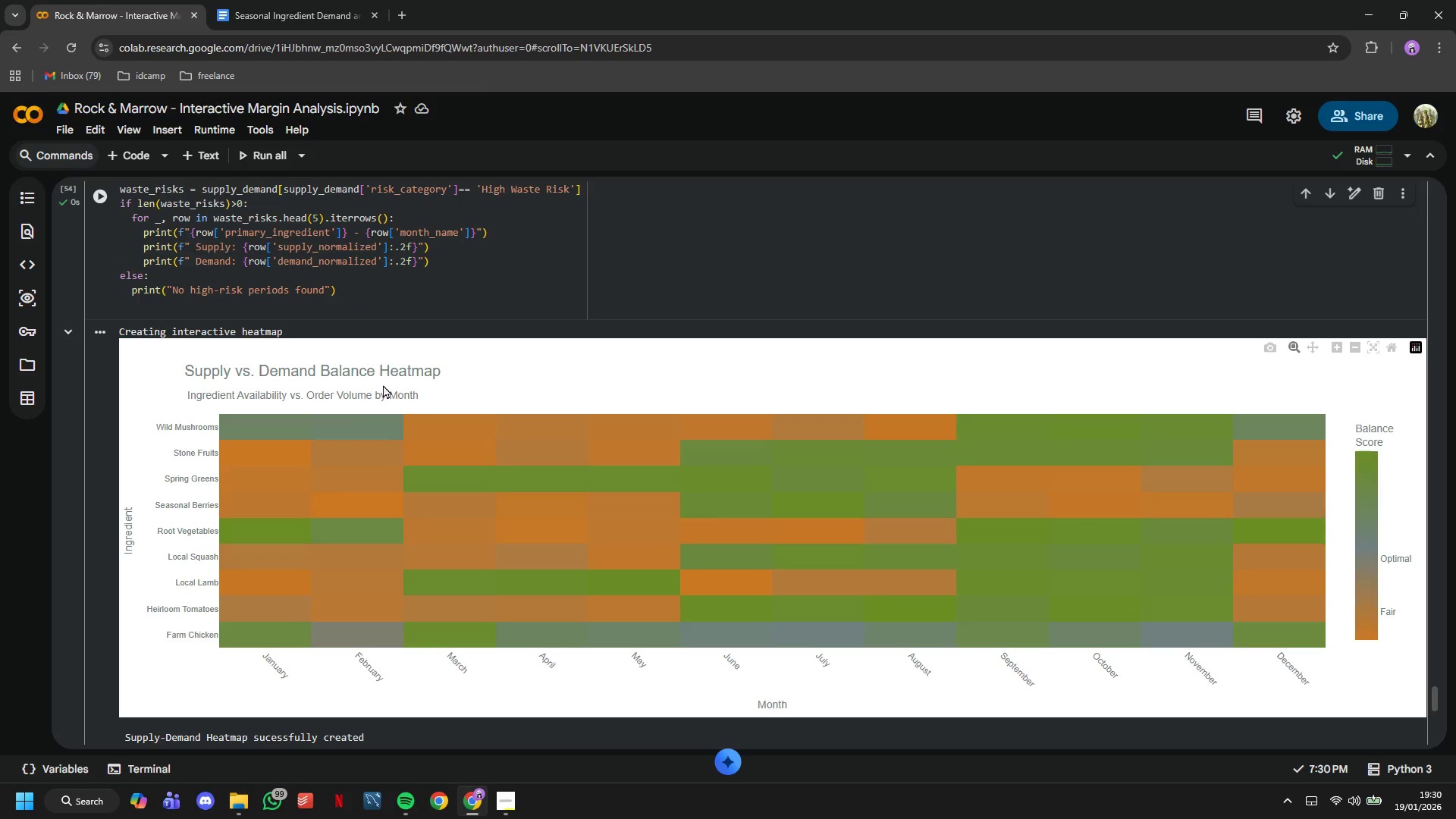 
right_click([383, 384])
 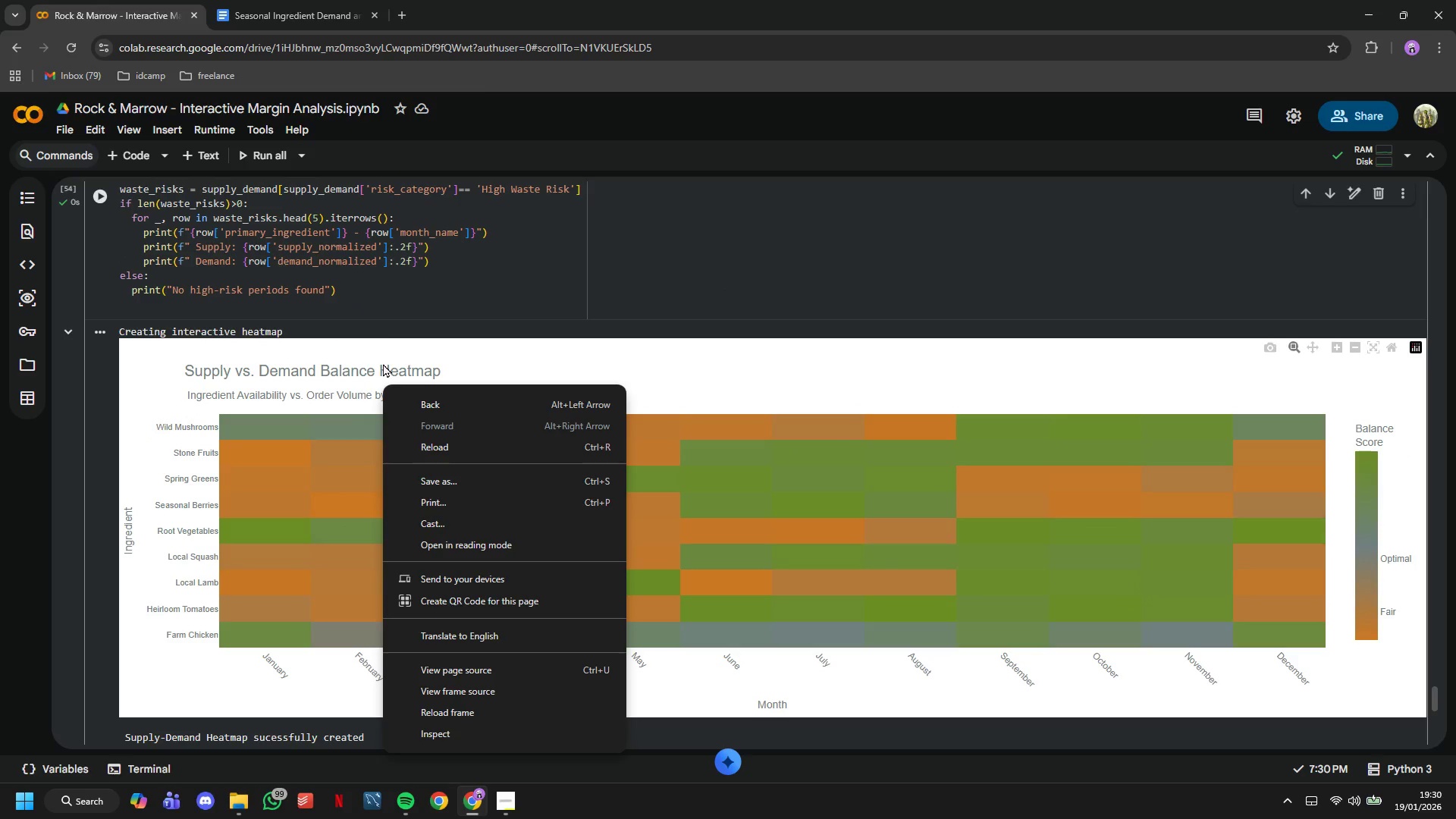 
left_click([381, 315])
 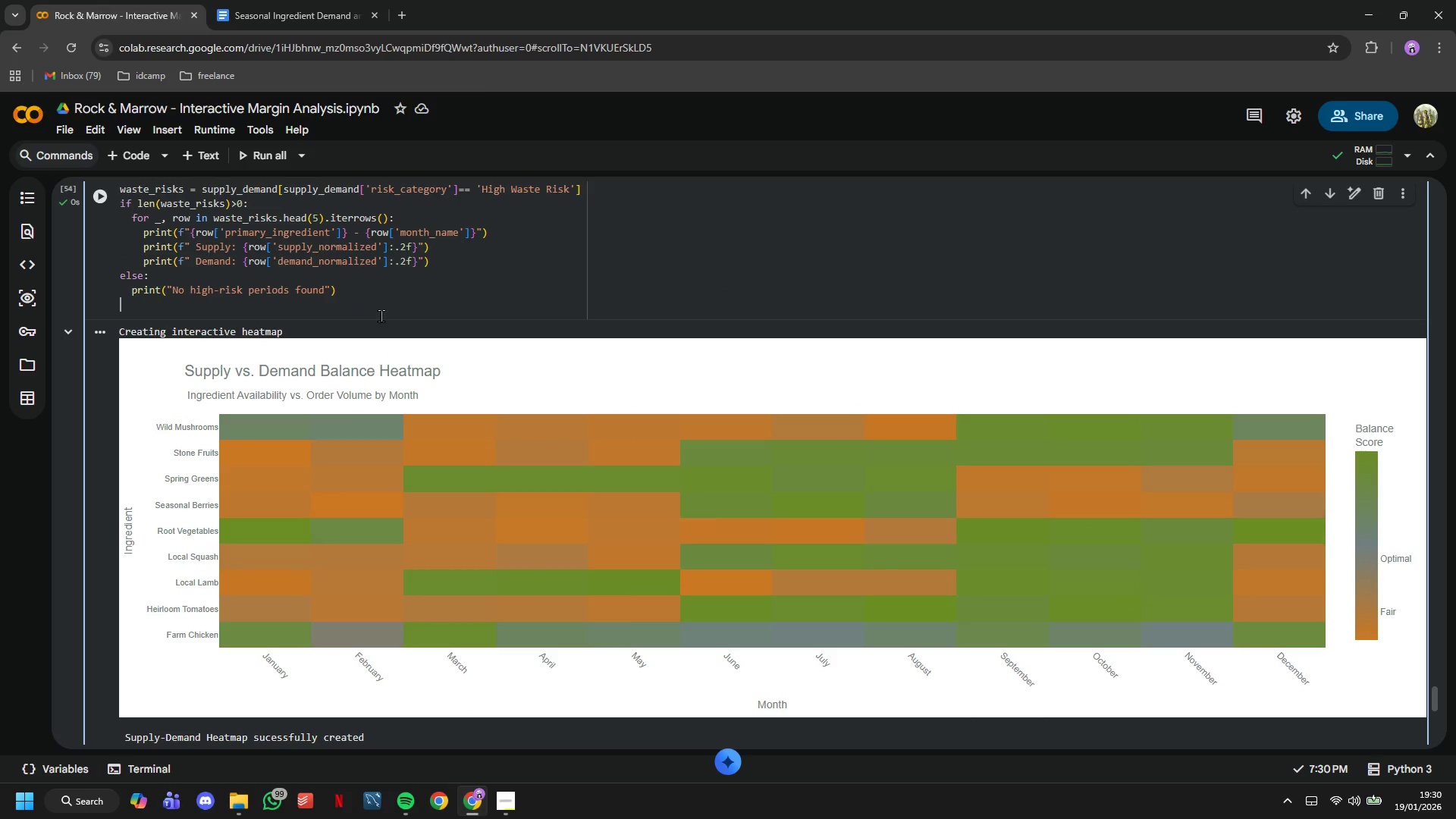 
scroll: coordinate [381, 315], scroll_direction: down, amount: 2.0
 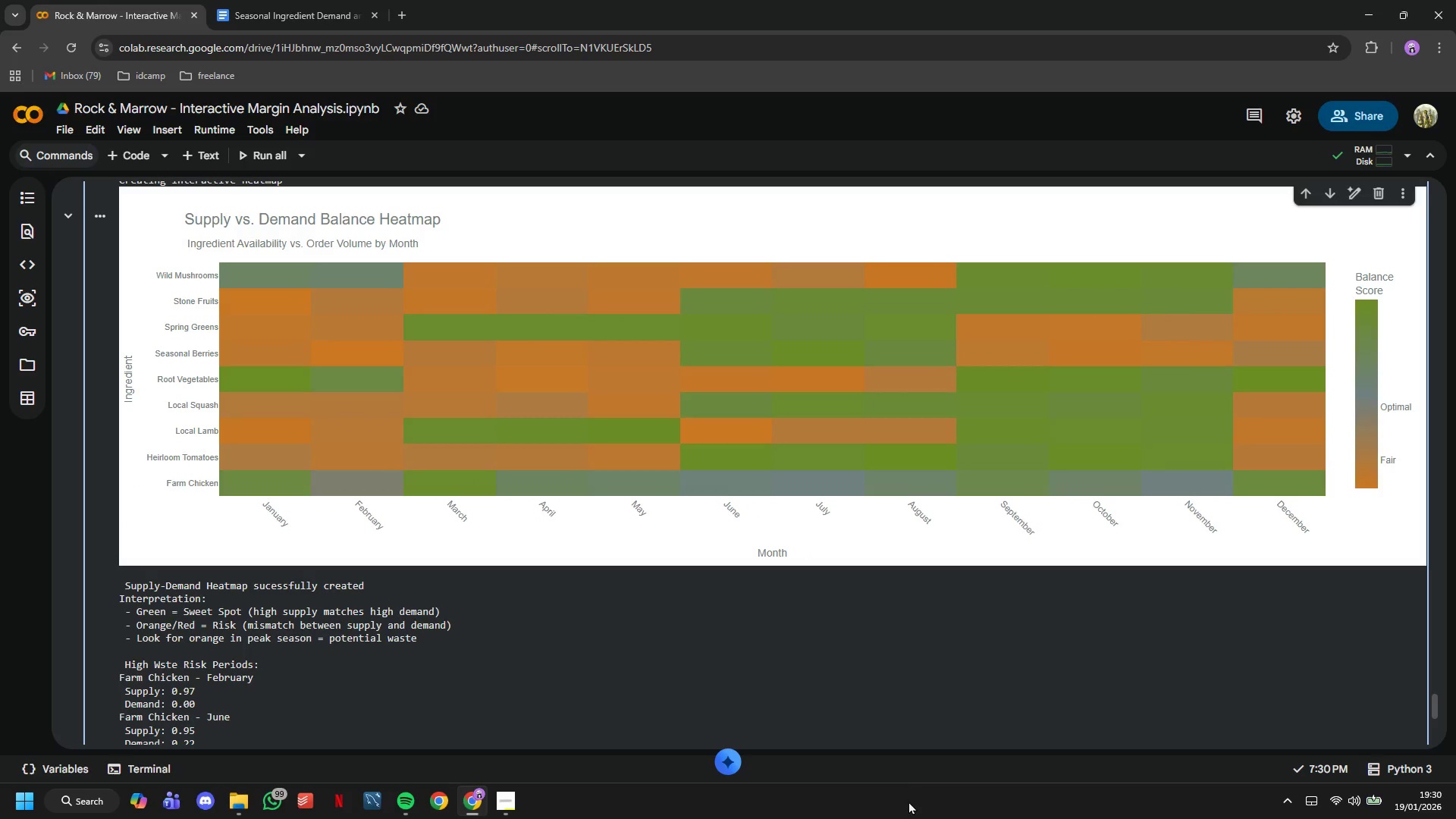 
scroll: coordinate [836, 477], scroll_direction: up, amount: 9.0
 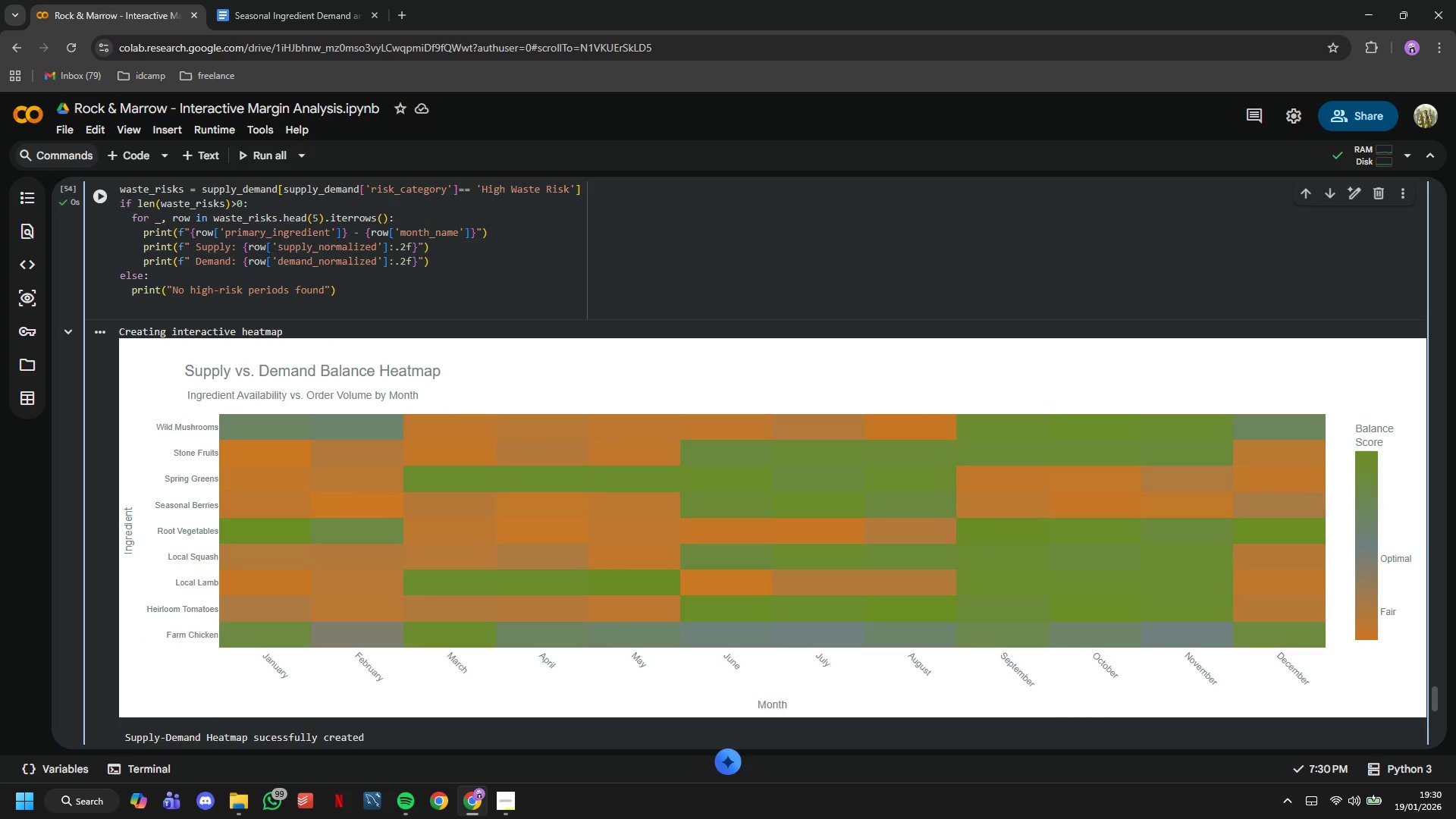 
key(Meta+Shift+ShiftLeft)
 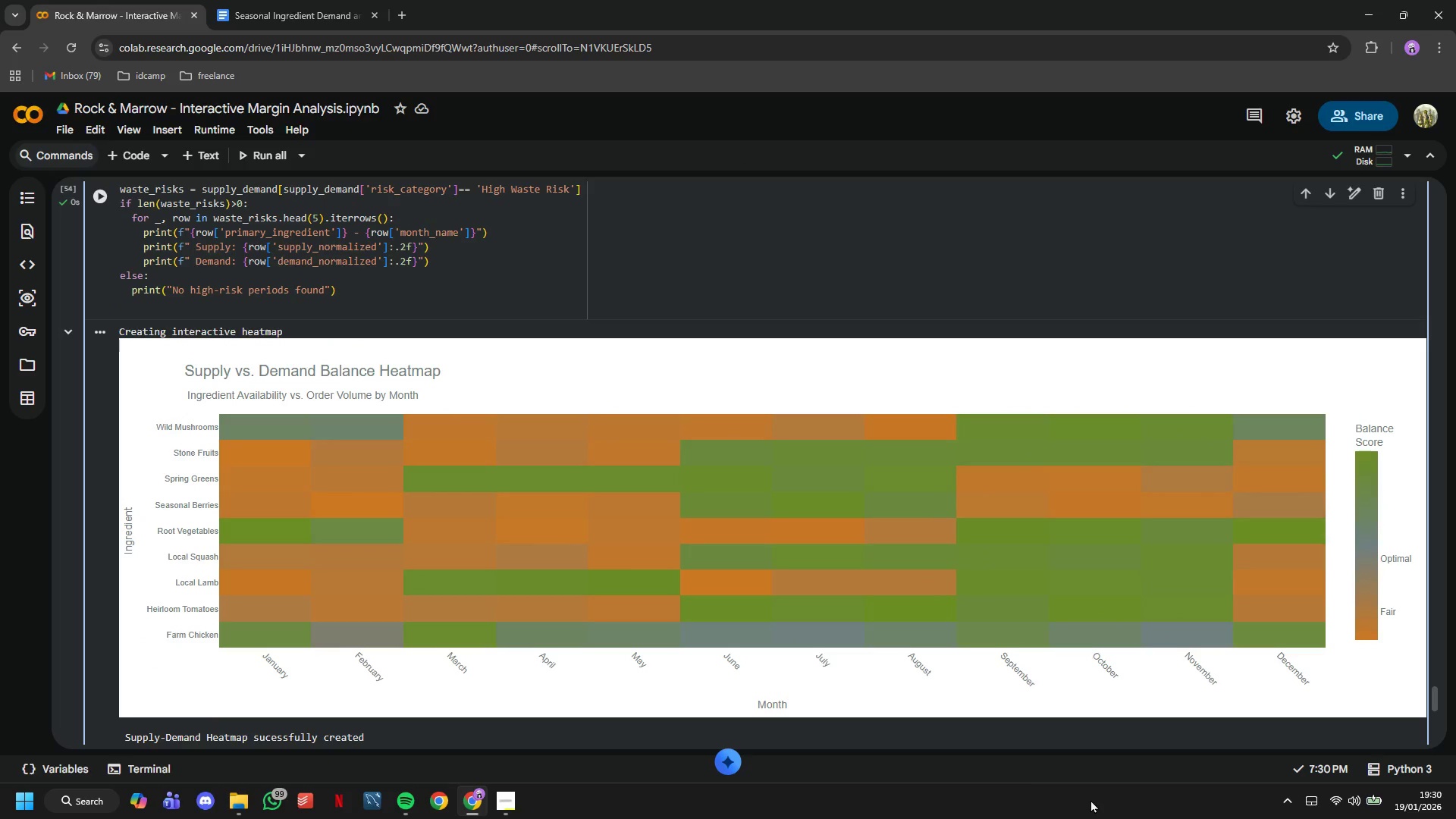 
key(Meta+Shift+S)
 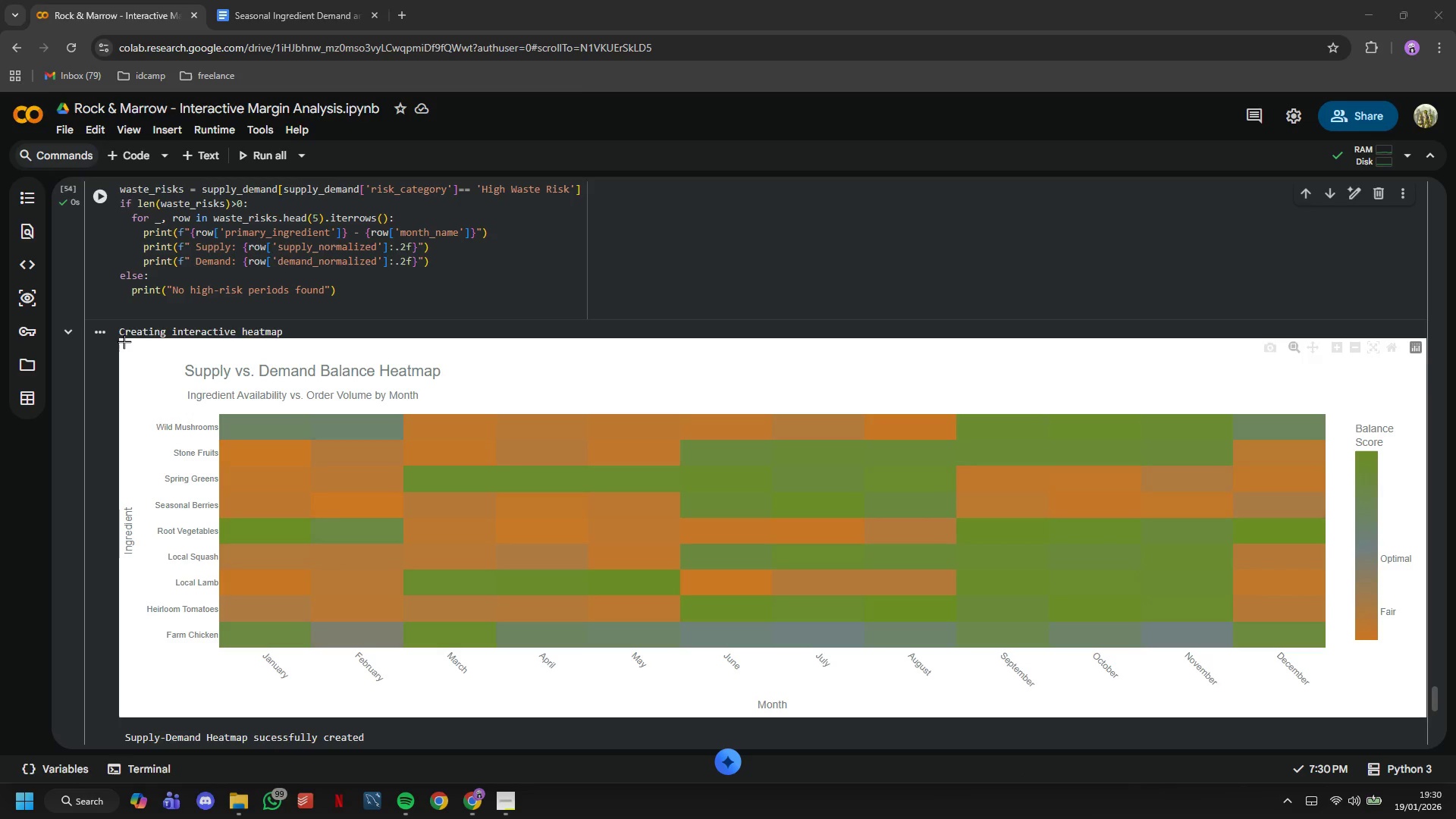 
left_click_drag(start_coordinate=[123, 341], to_coordinate=[1419, 708])
 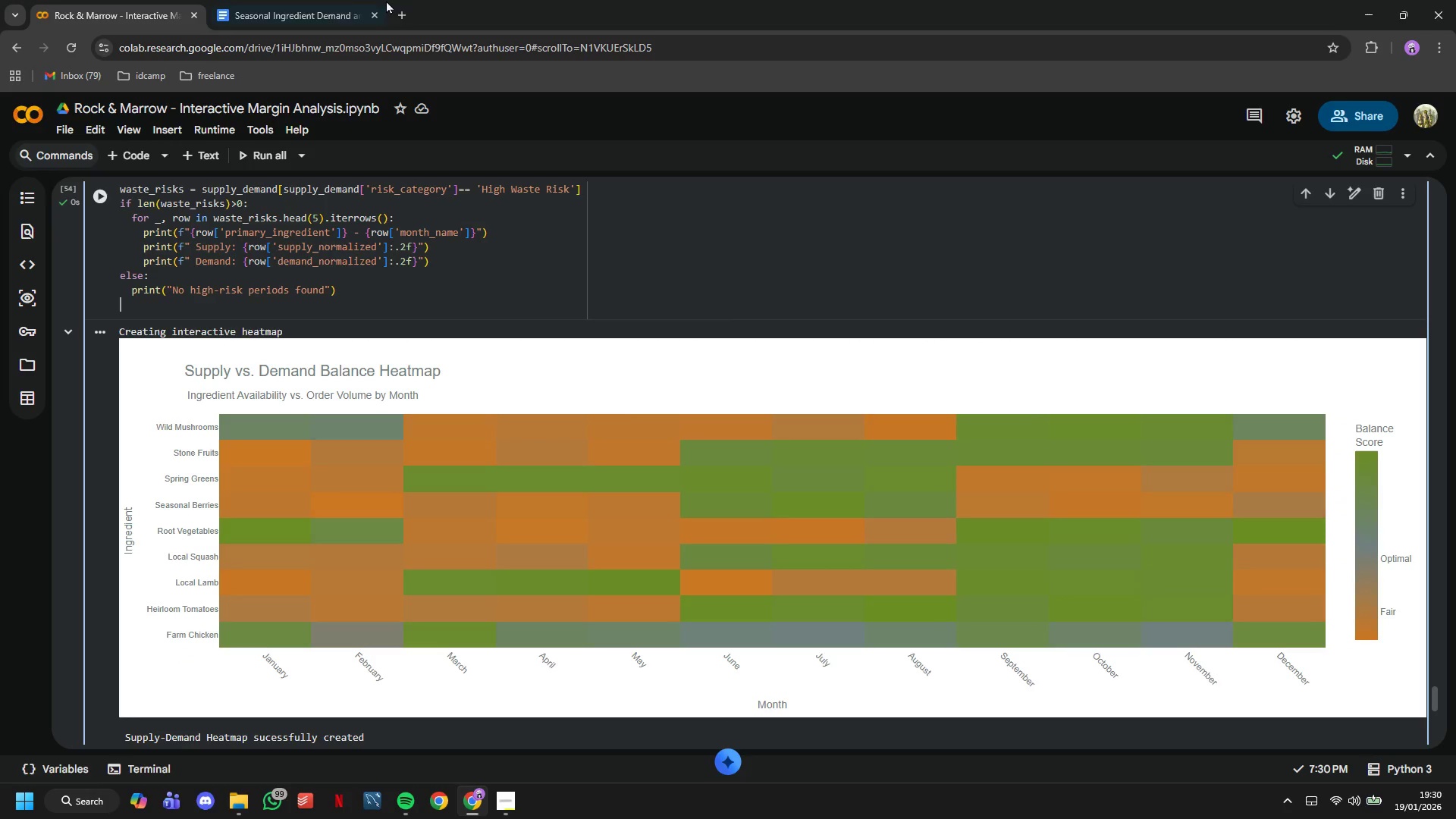 
left_click([340, 0])
 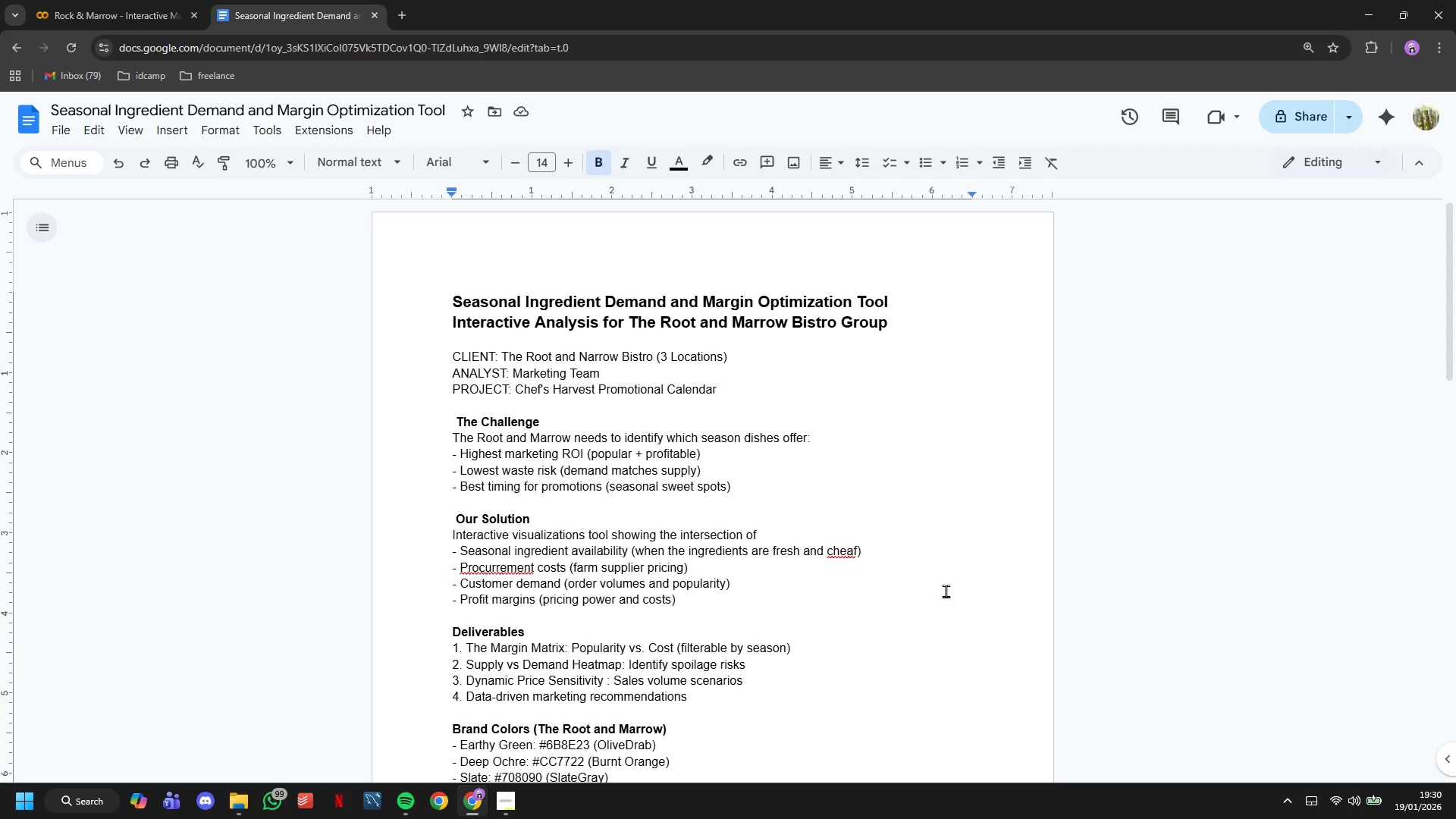 
scroll: coordinate [946, 591], scroll_direction: down, amount: 12.0
 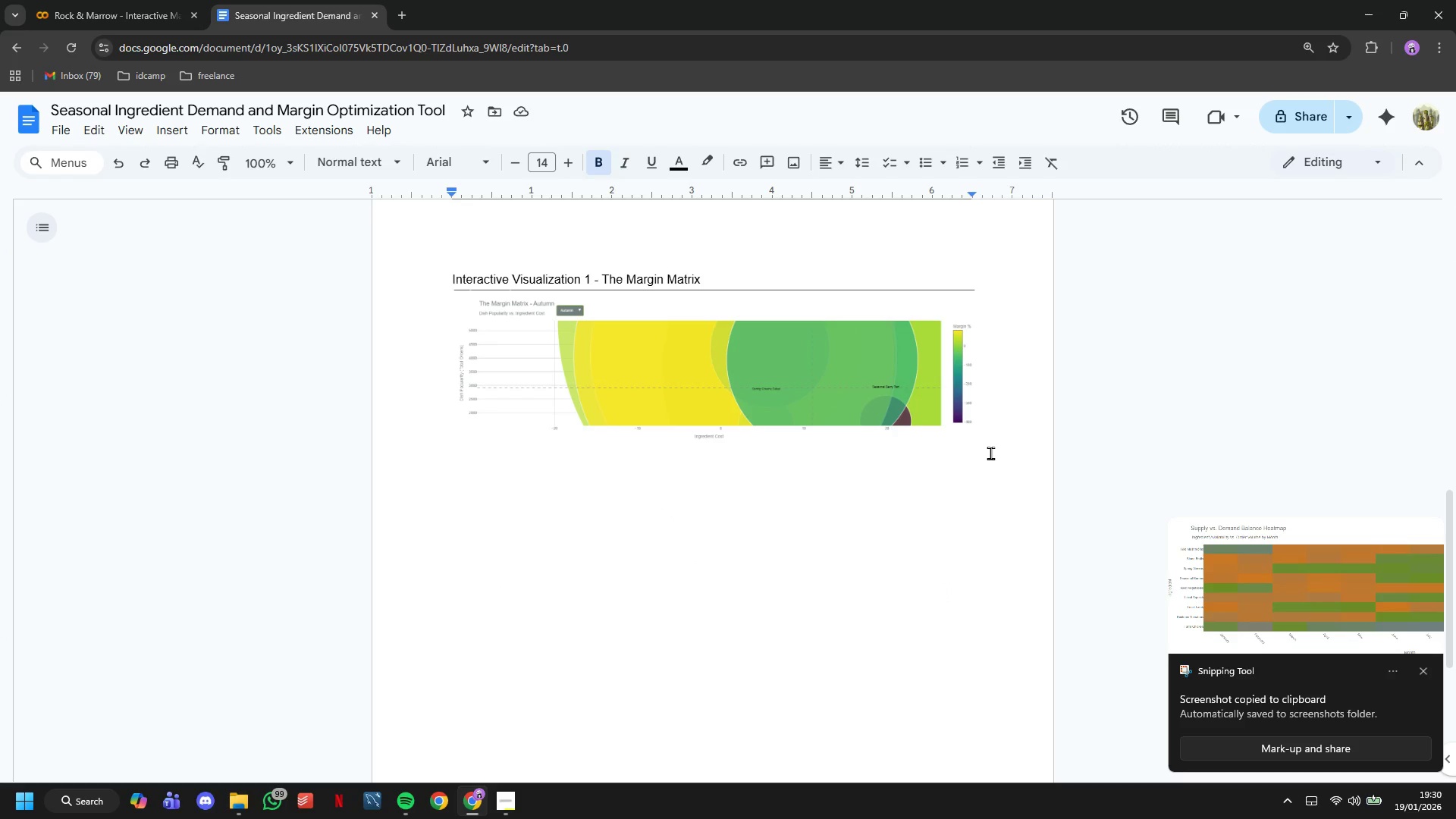 
left_click([990, 451])
 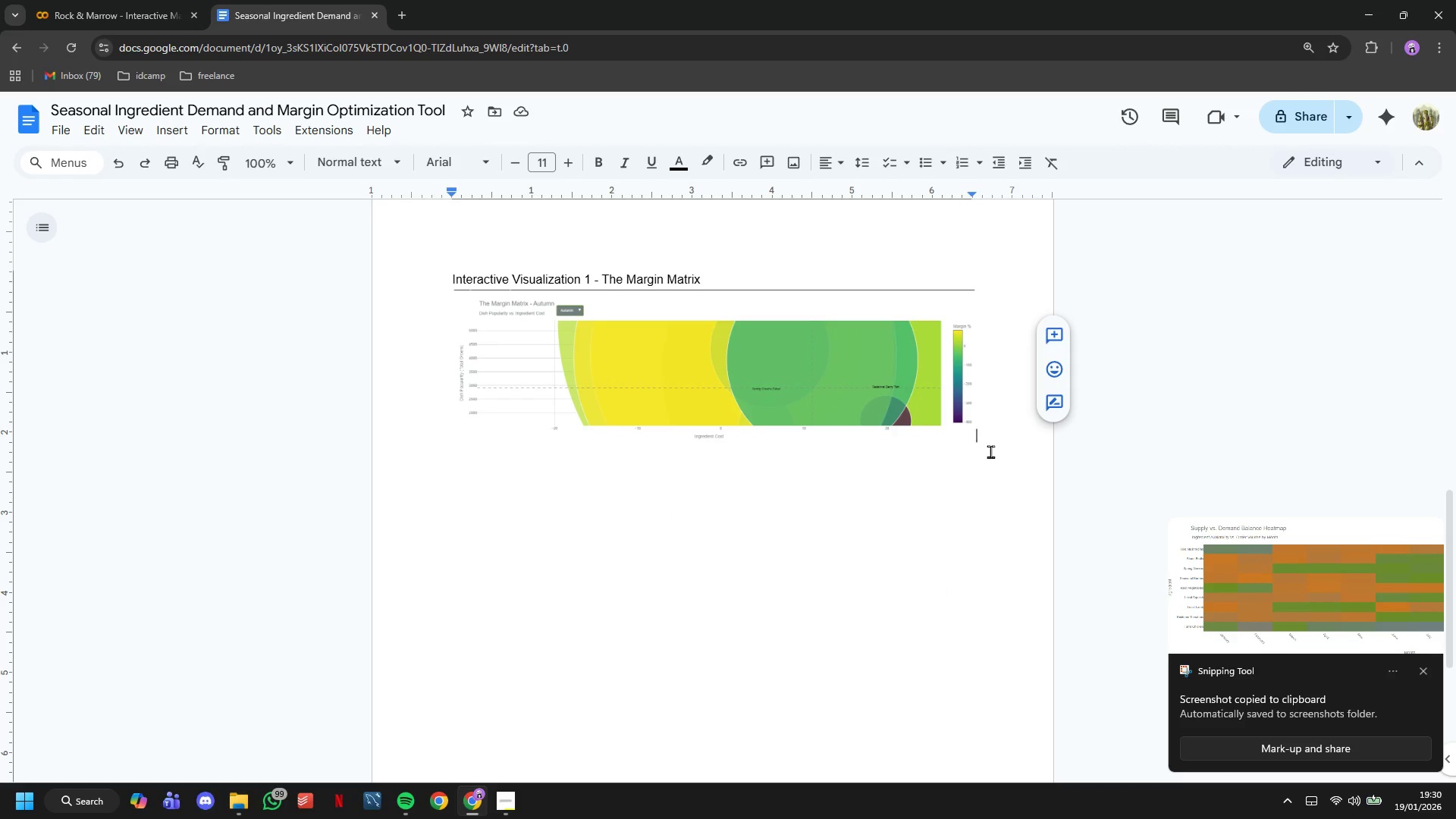 
key(Enter)
 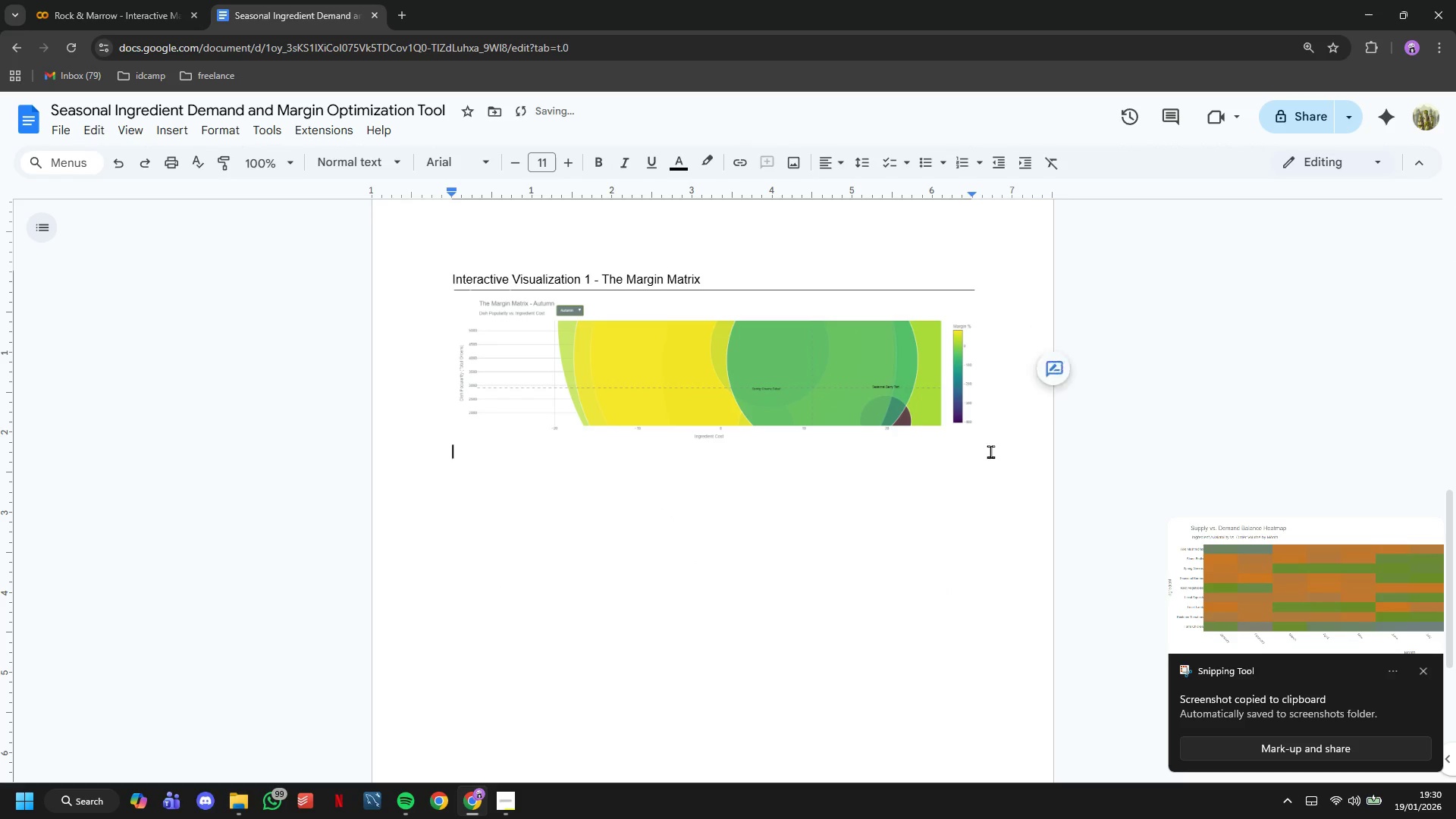 
key(Enter)
 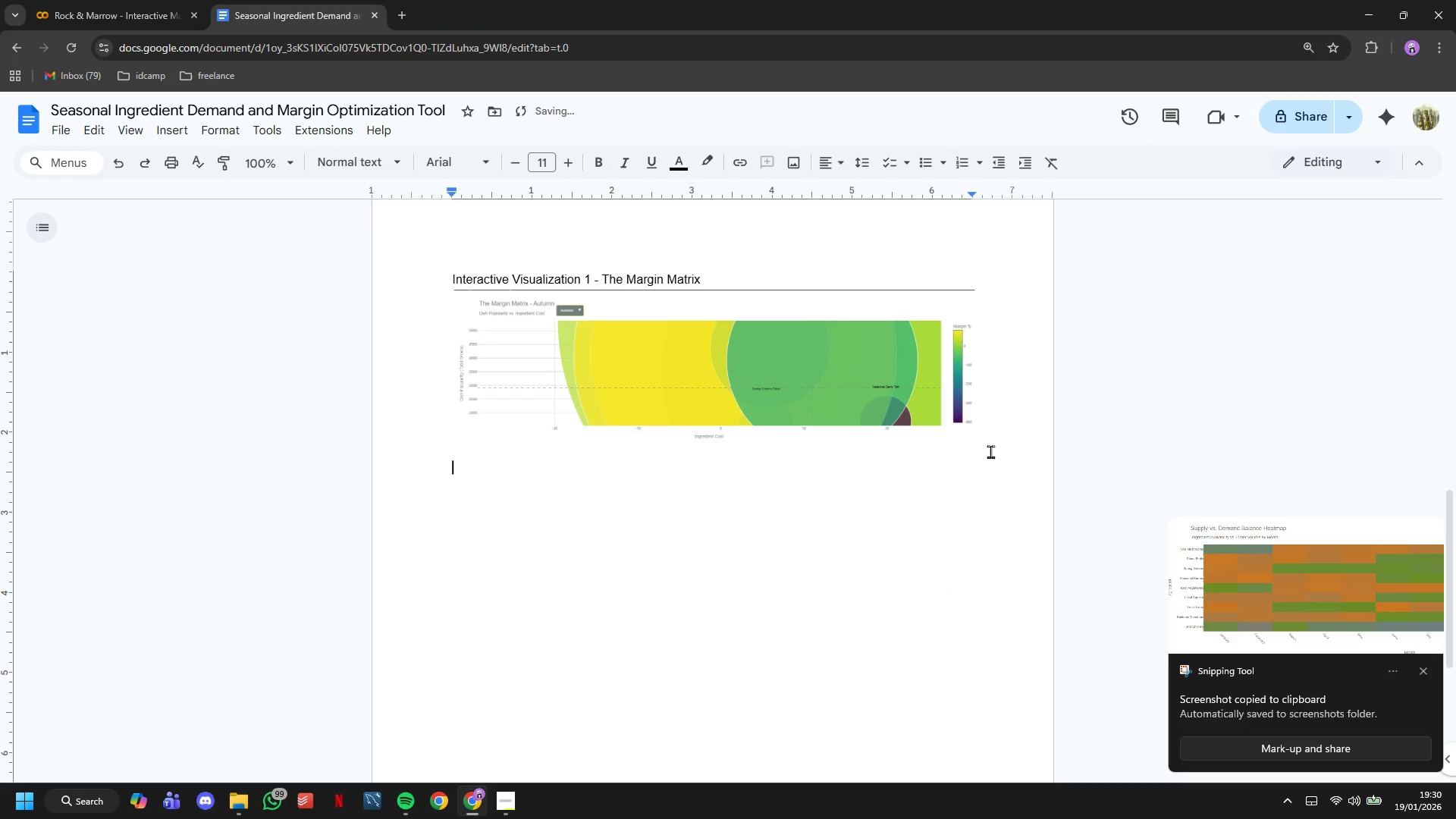 
key(Control+V)
 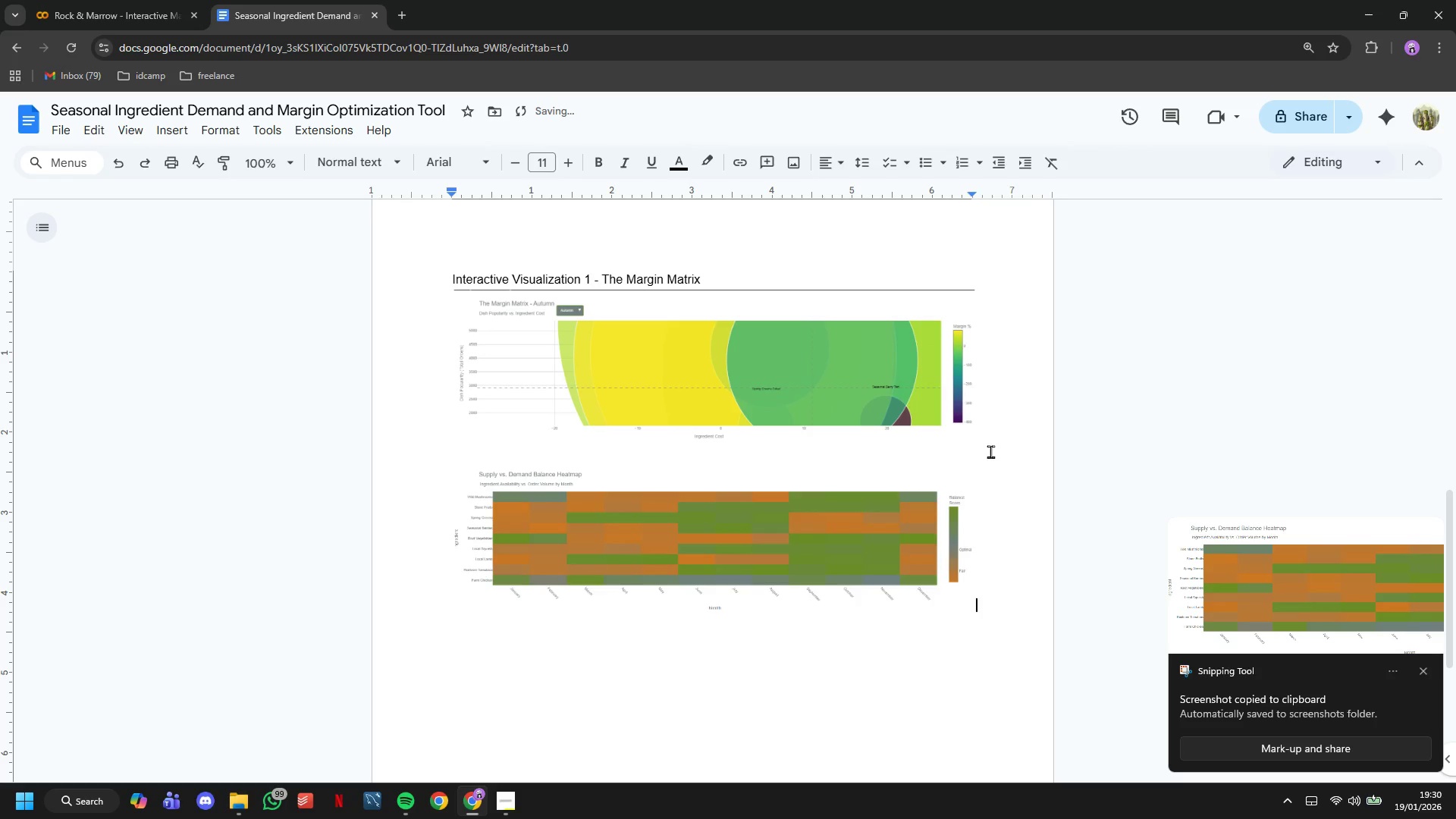 
key(ArrowUp)
 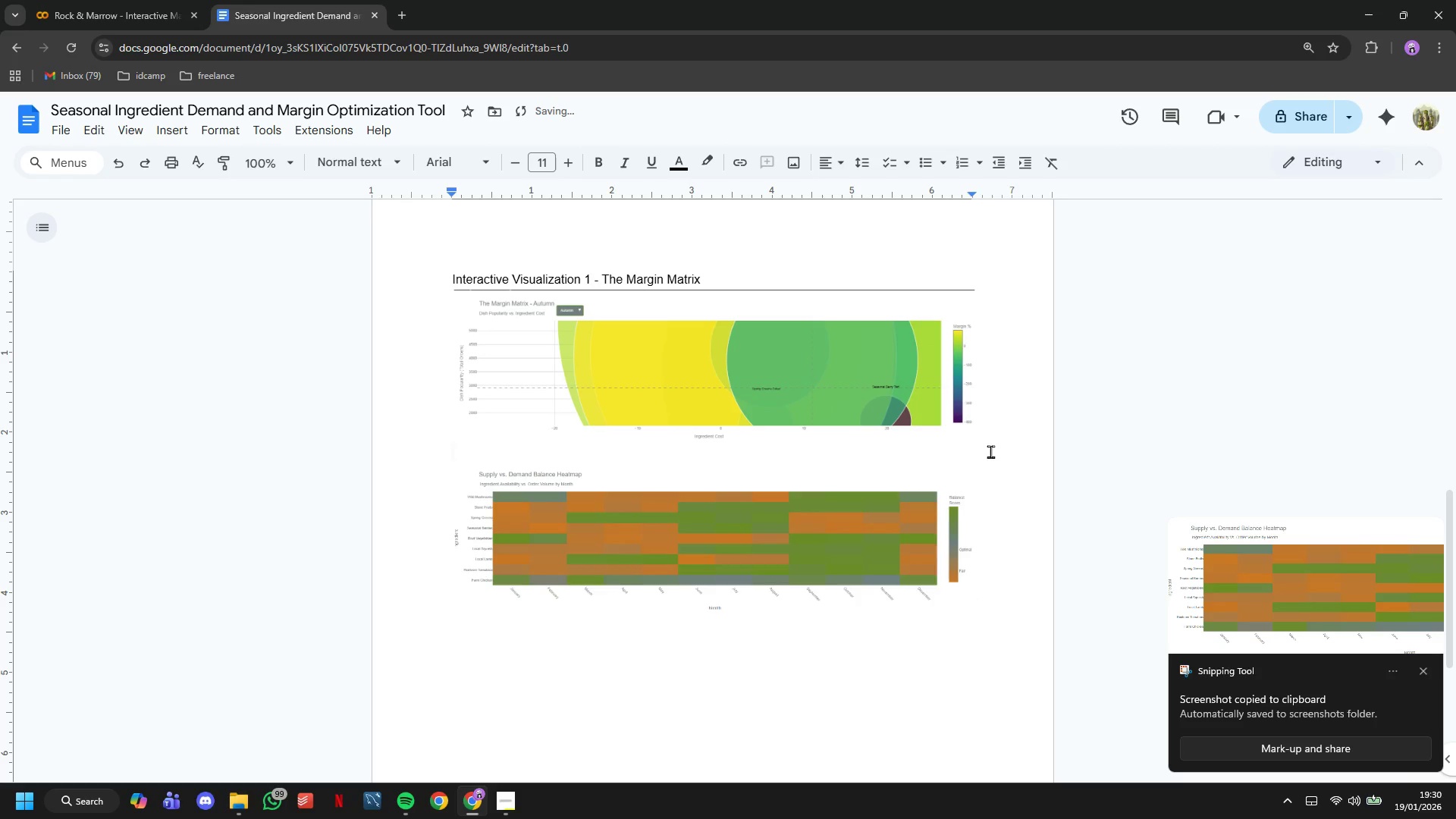 
type(Interactive Visa)
key(Backspace)
type(ualization 2 - )
 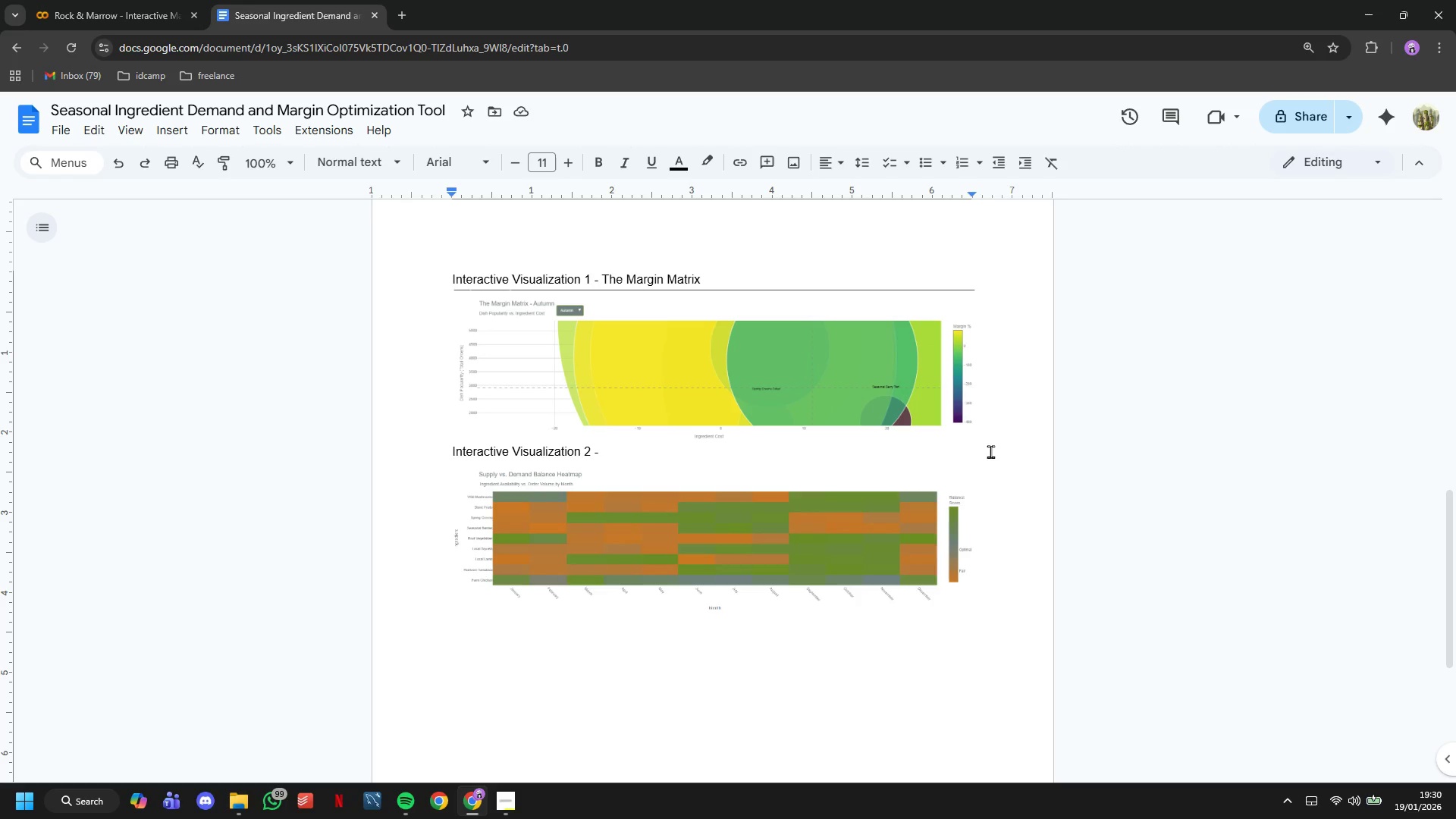 
wait(7.92)
 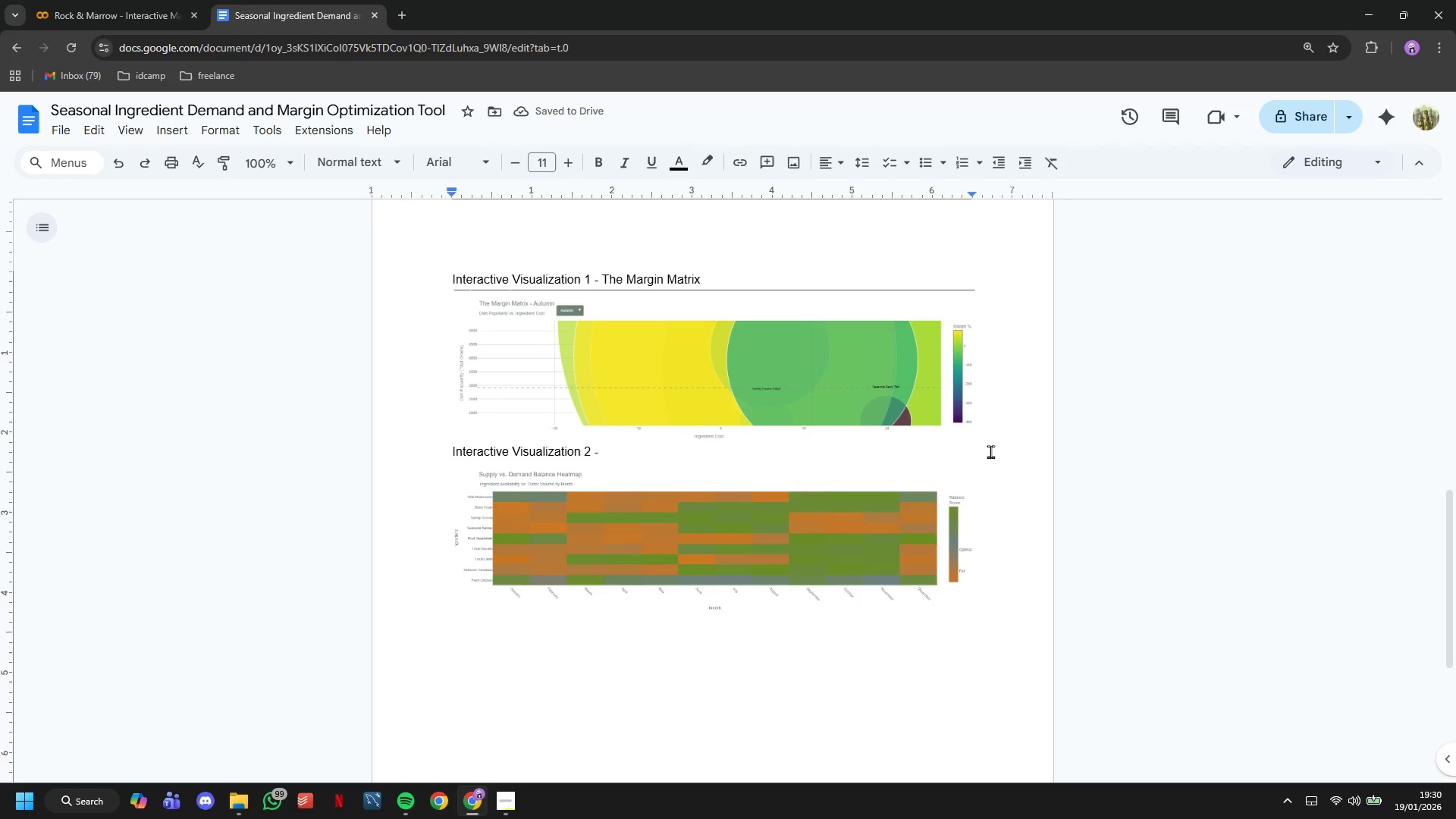 
type(Supply vs Demand Heatmap)
 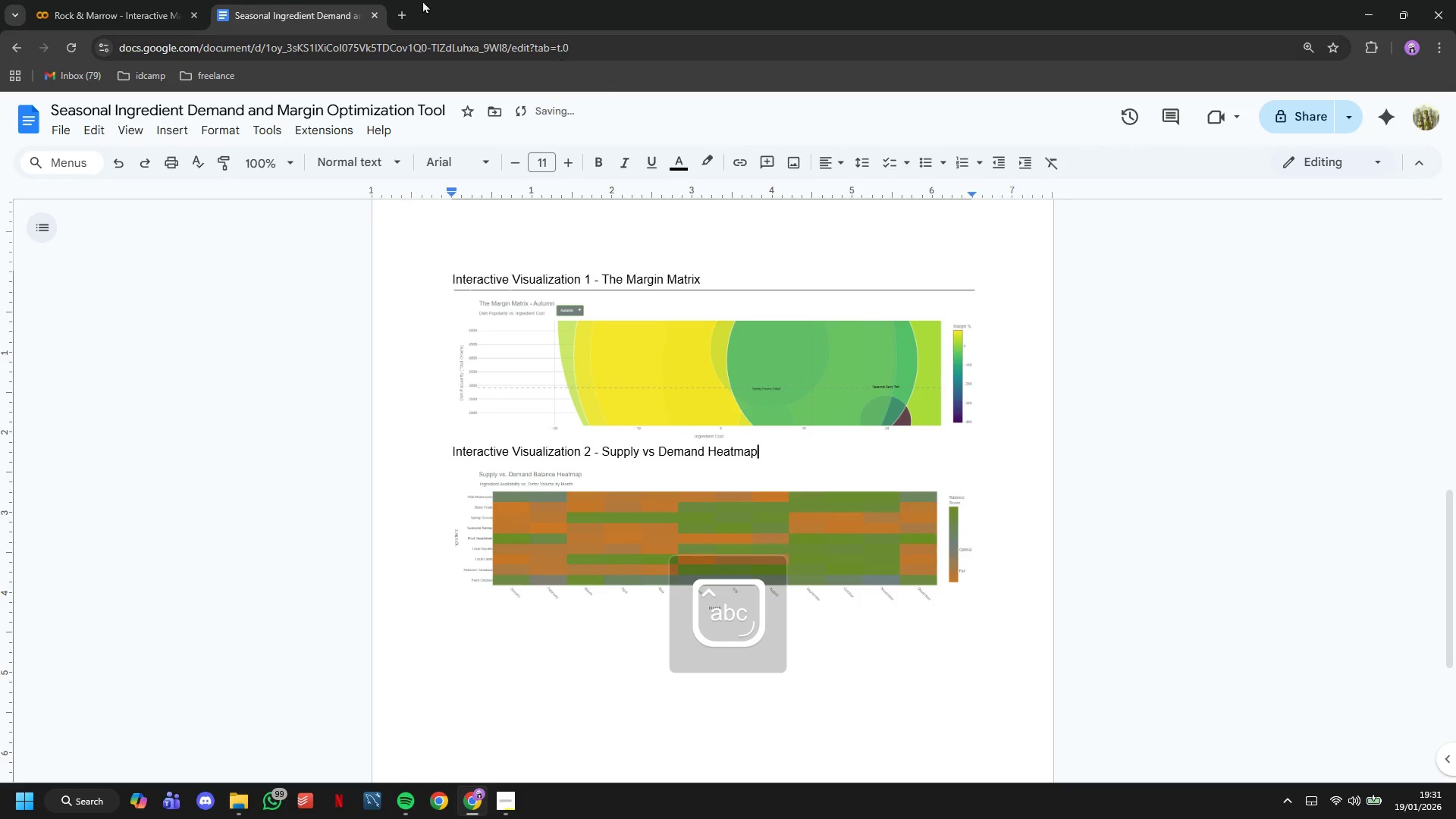 
left_click([143, 0])
 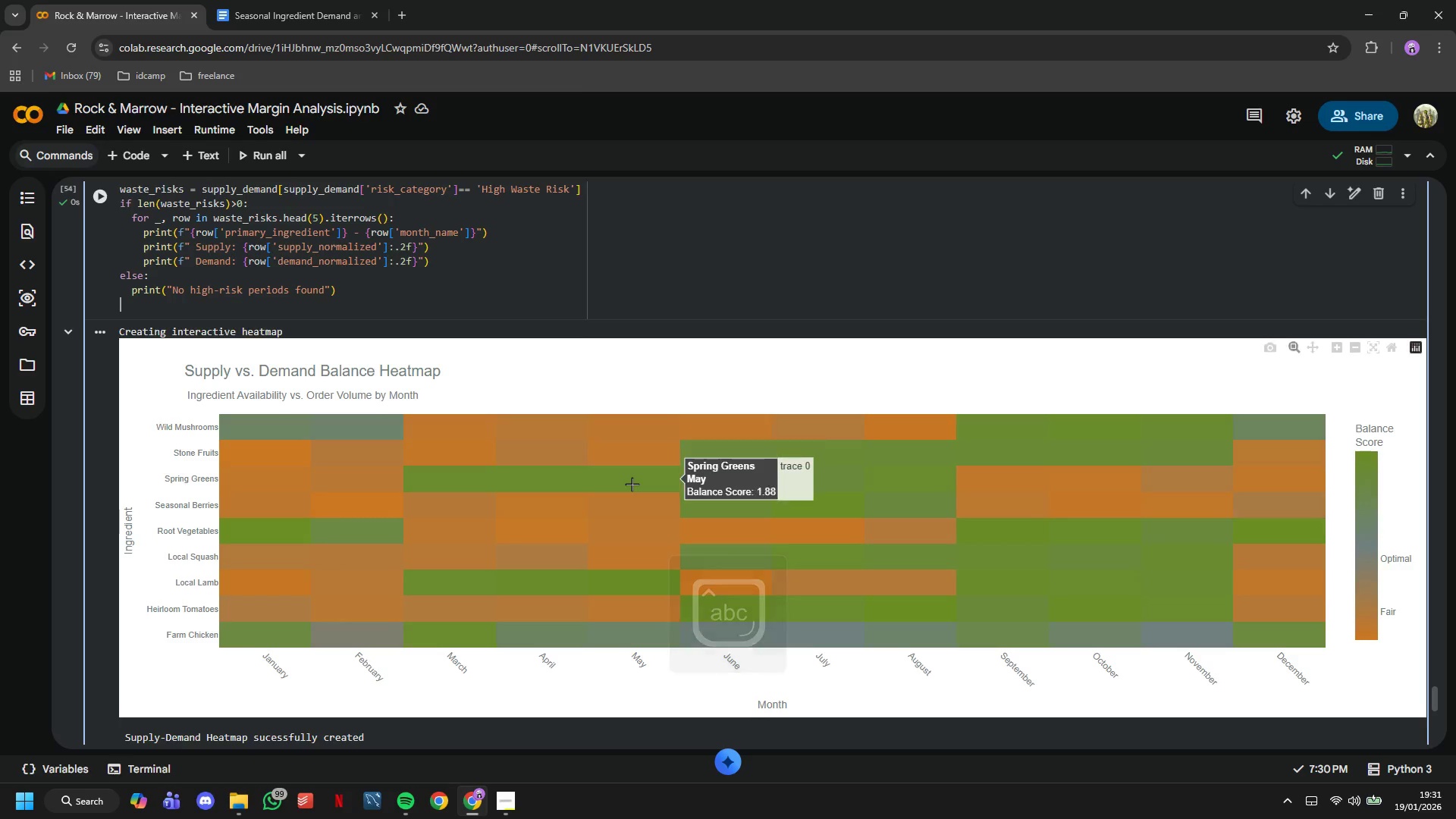 
scroll: coordinate [632, 484], scroll_direction: down, amount: 4.0
 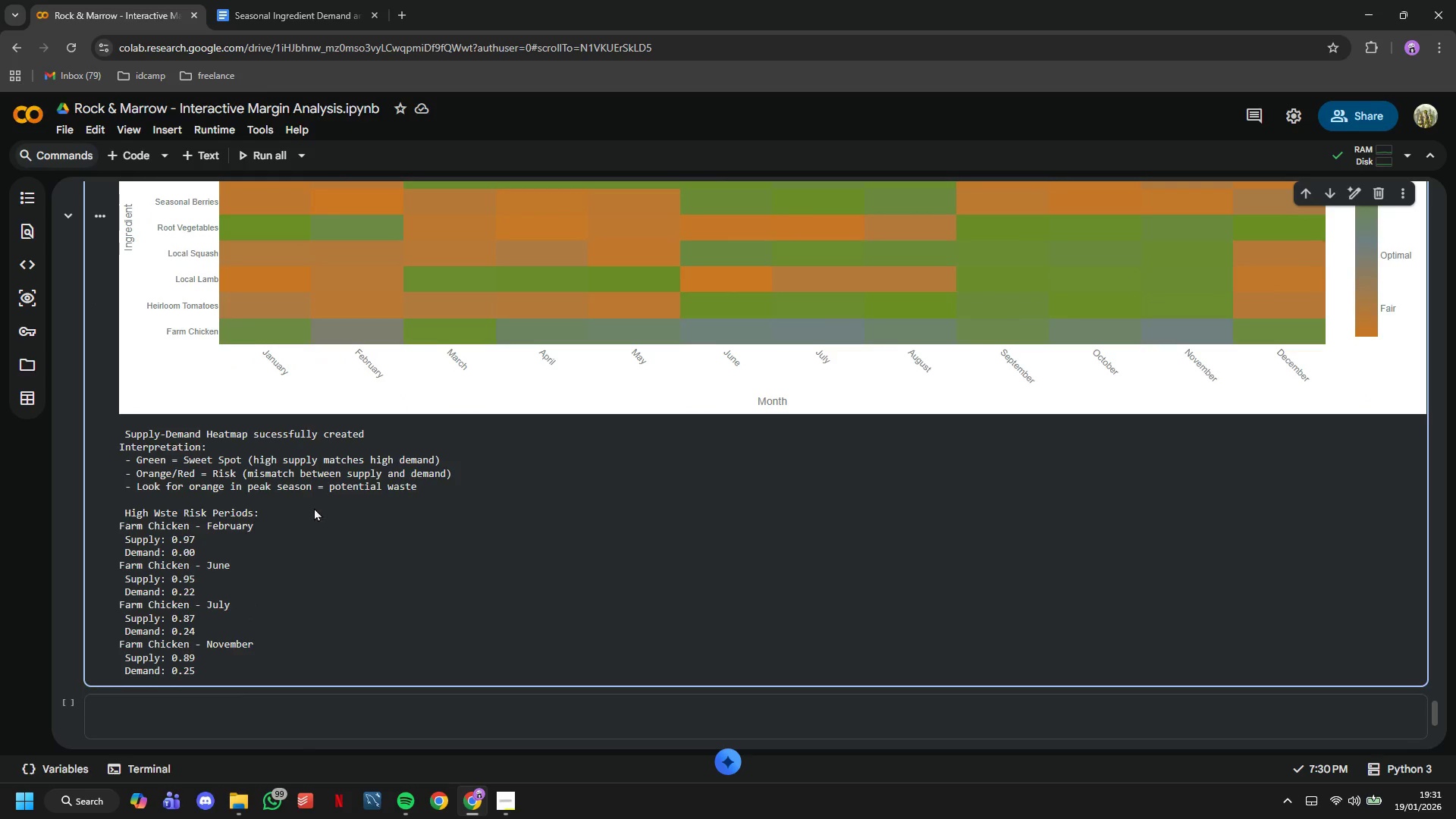 
left_click([314, 507])
 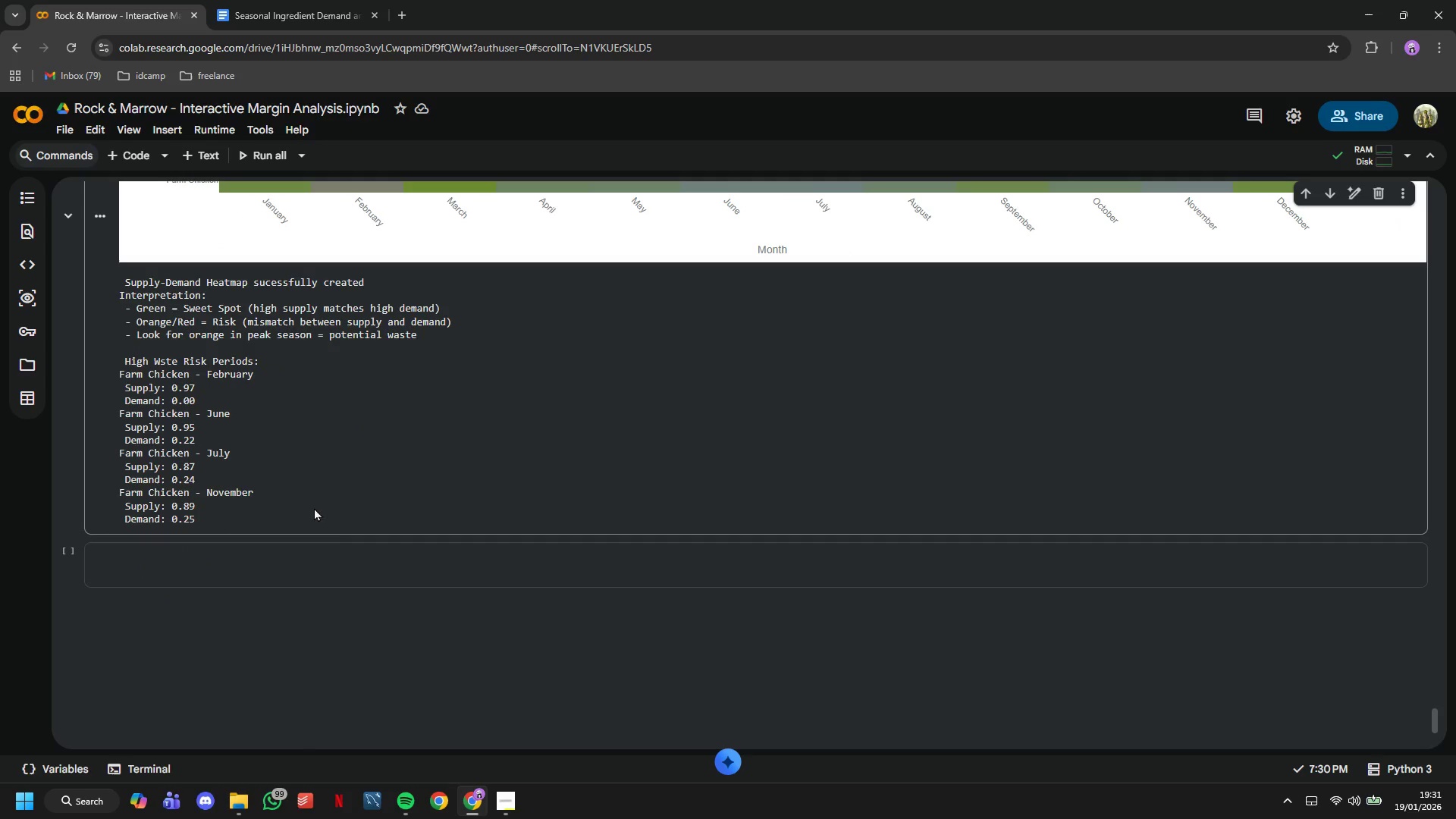 
scroll: coordinate [314, 507], scroll_direction: down, amount: 2.0
 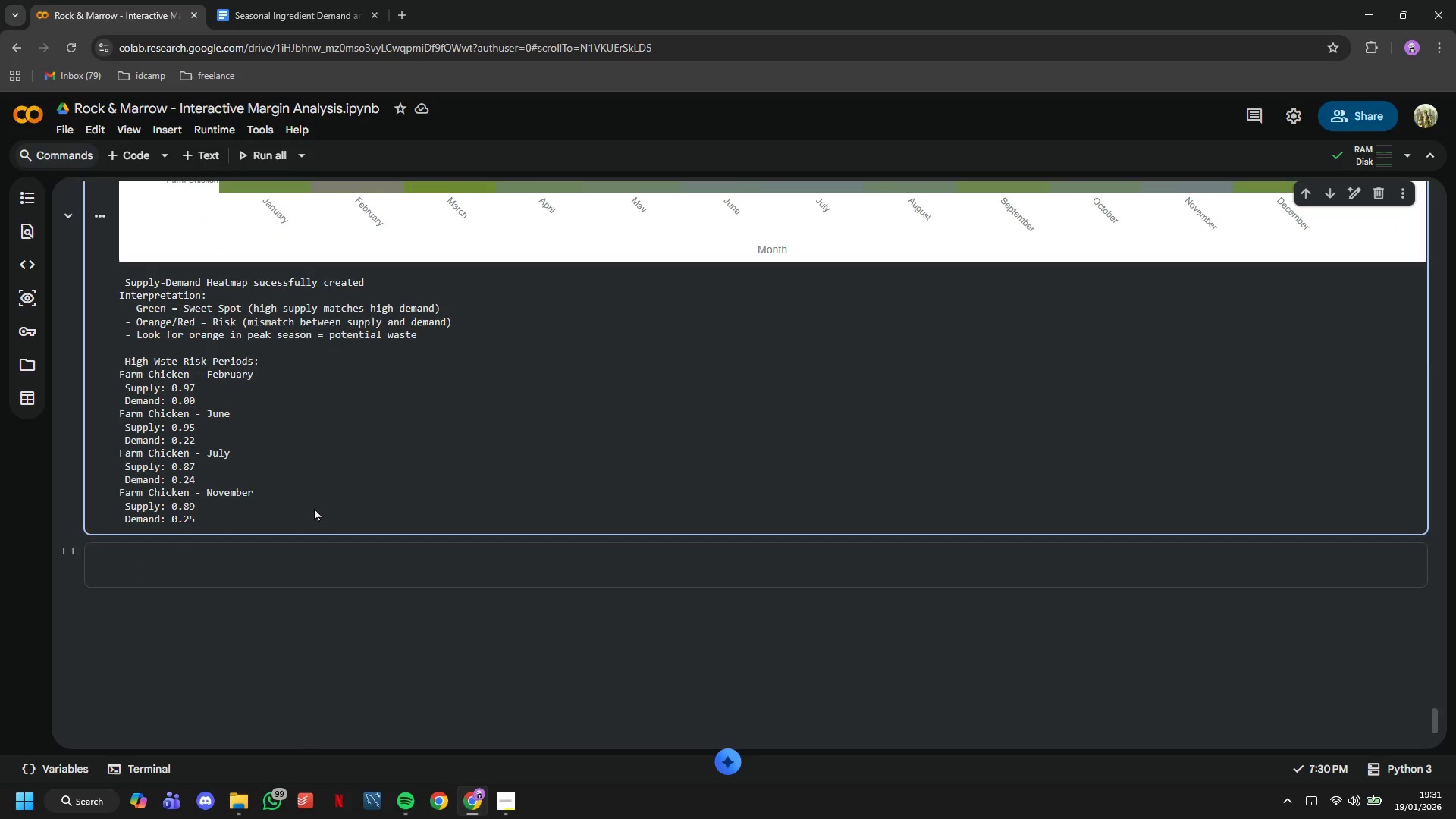 
wait(7.89)
 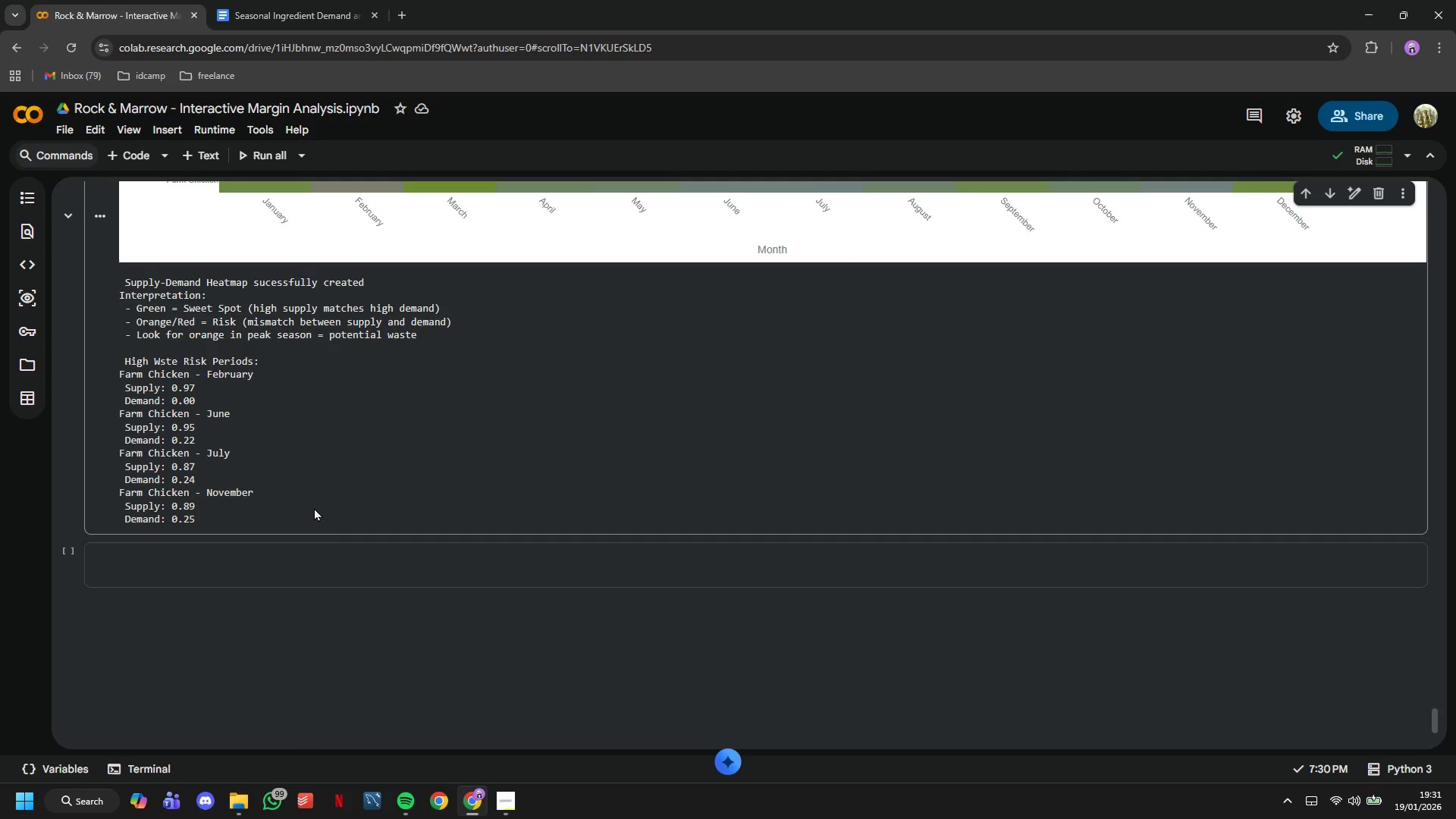 
left_click([263, 551])
 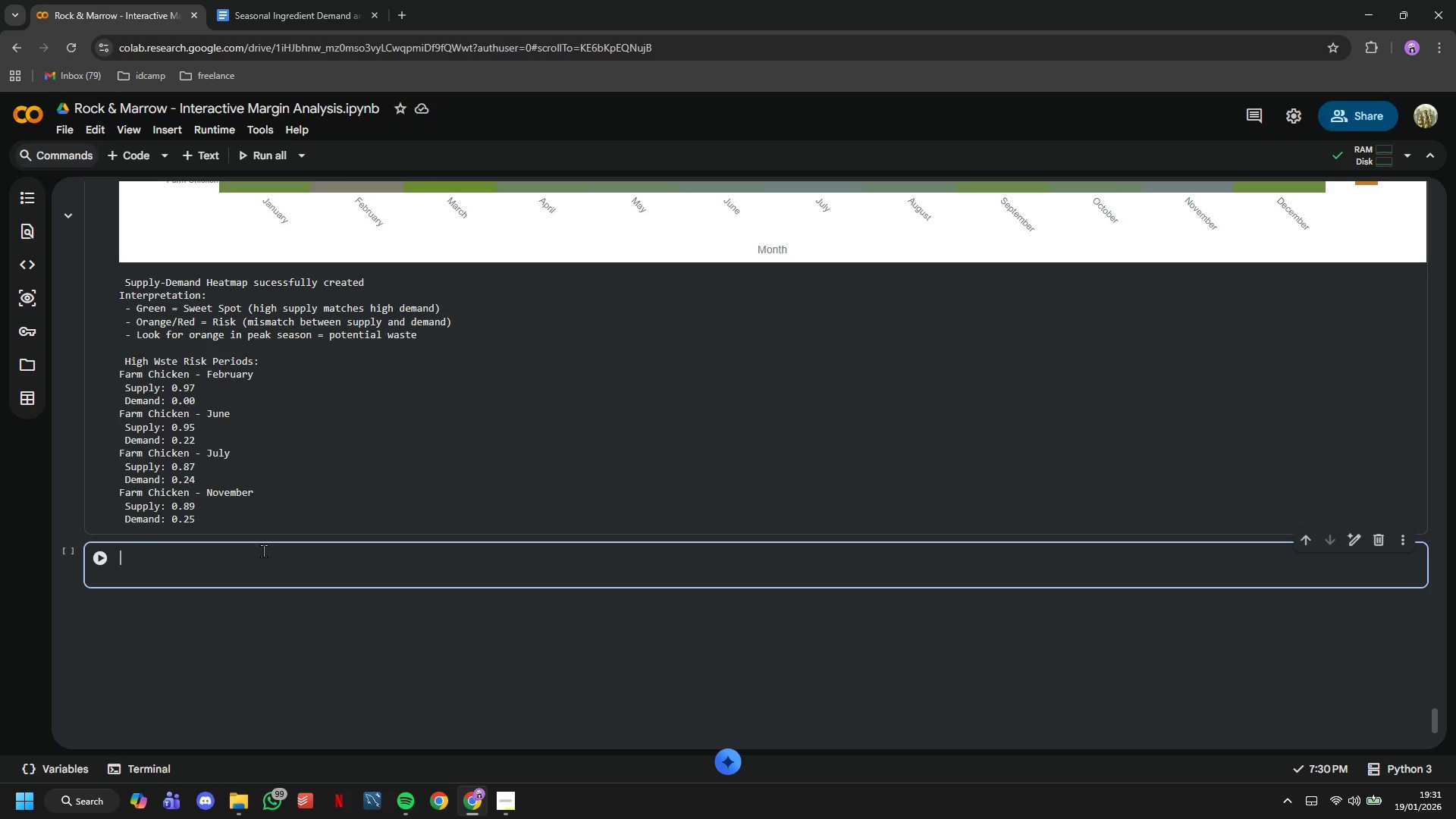 
left_click([237, 319])
 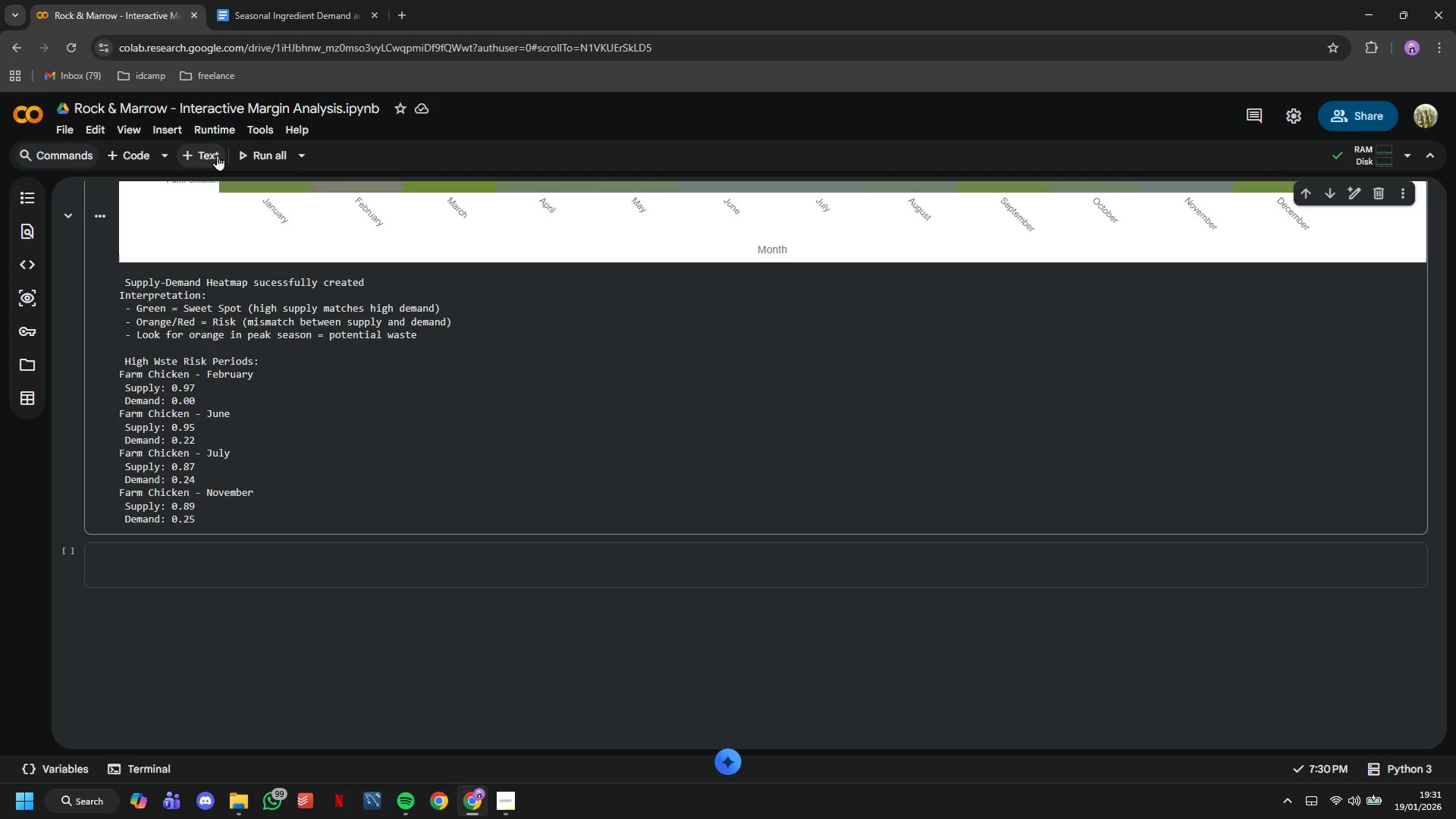 
left_click([217, 155])
 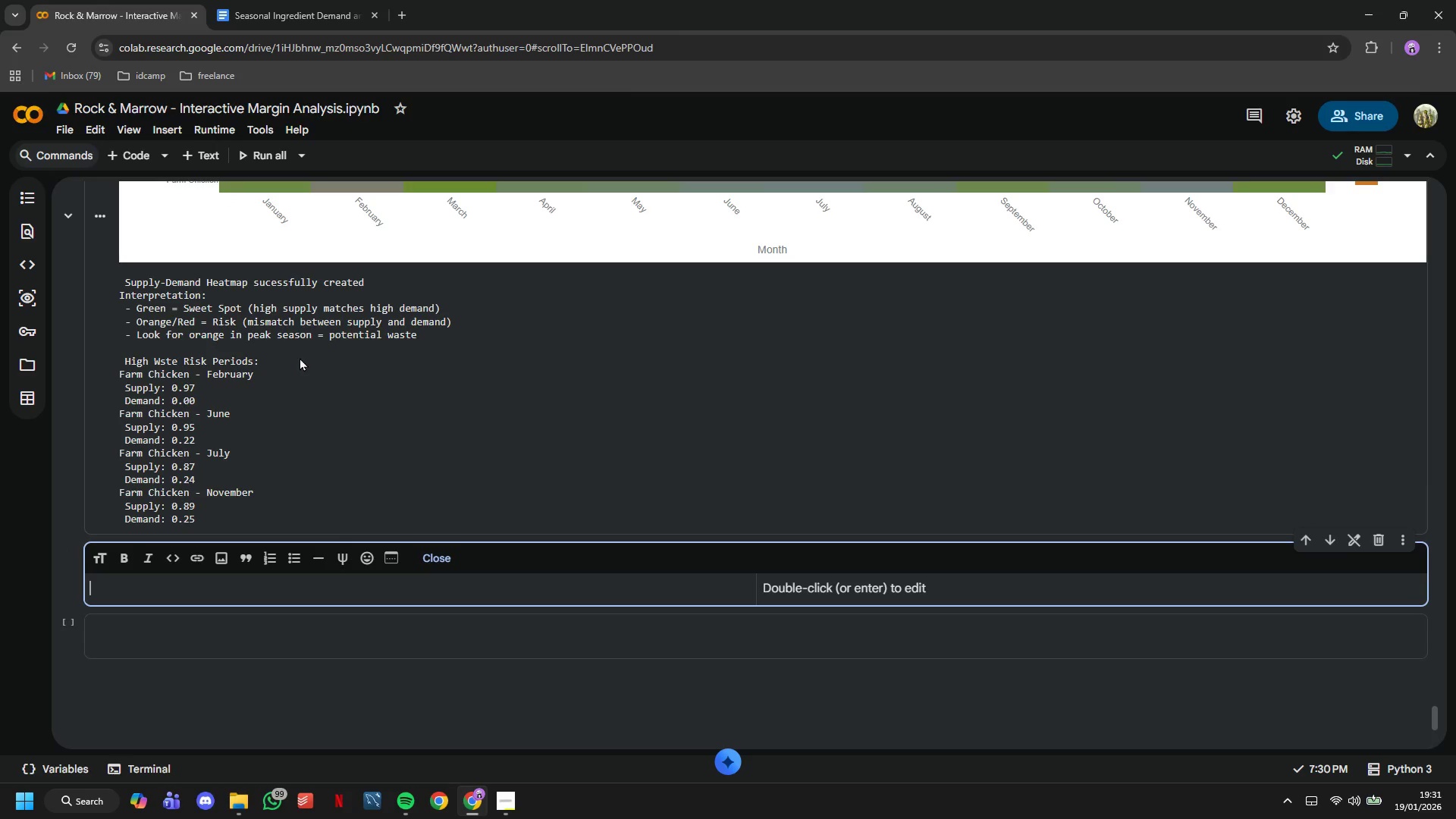 
type(# Interactive B)
key(Backspace)
type(Visualization 3 - Dynamic Price Sensitivity )
 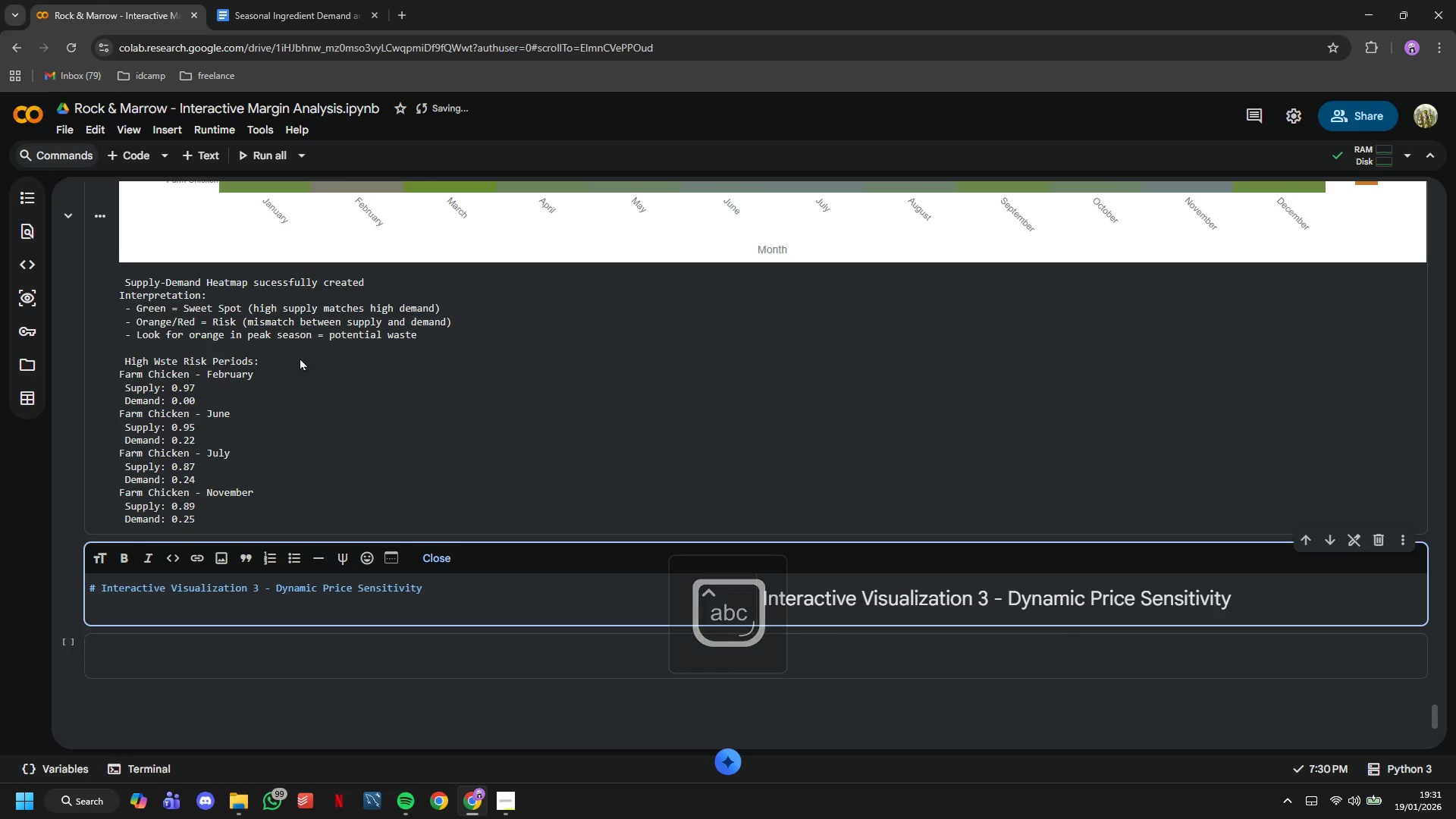 
key(Enter)
 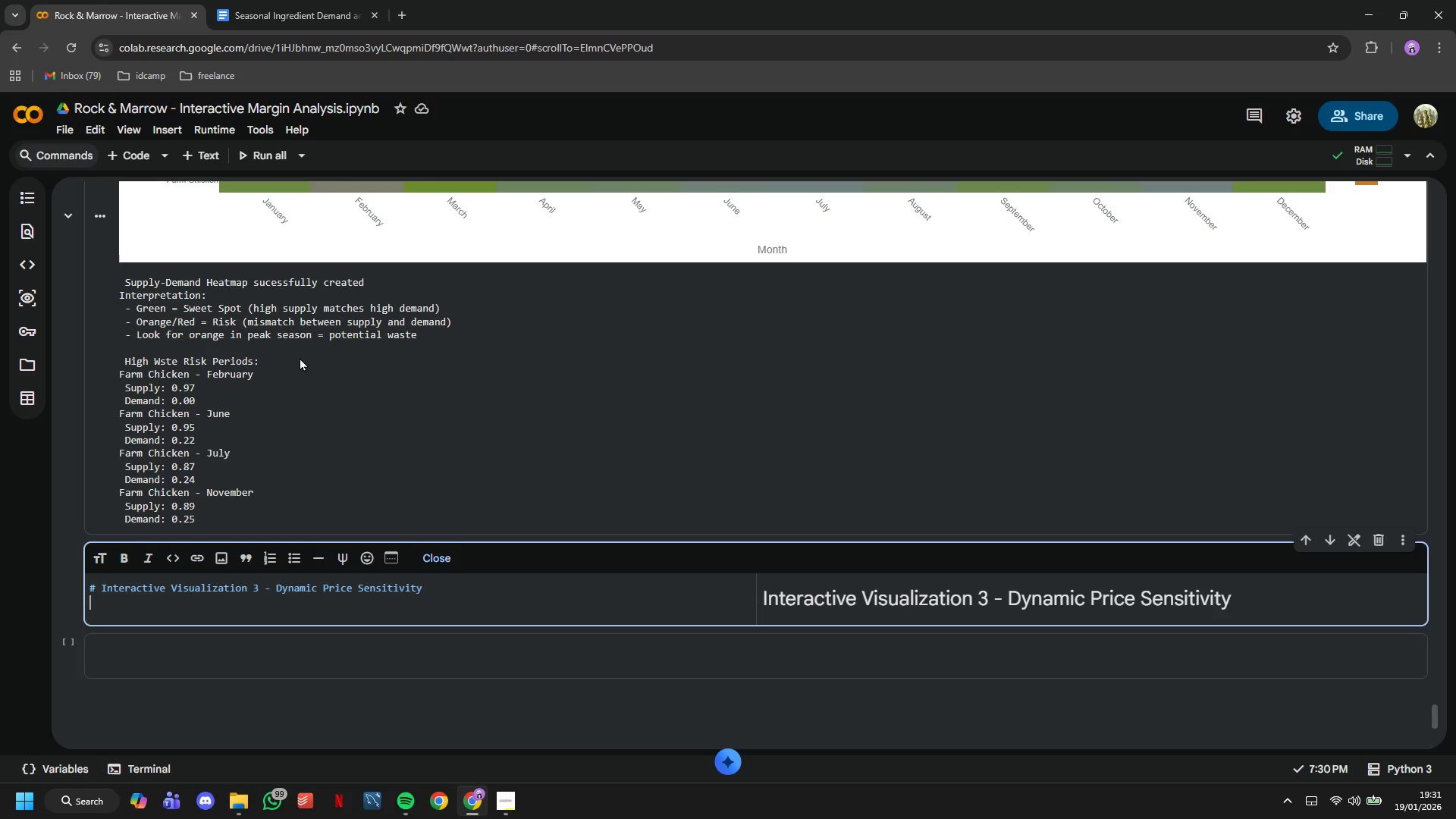 
key(Enter)
 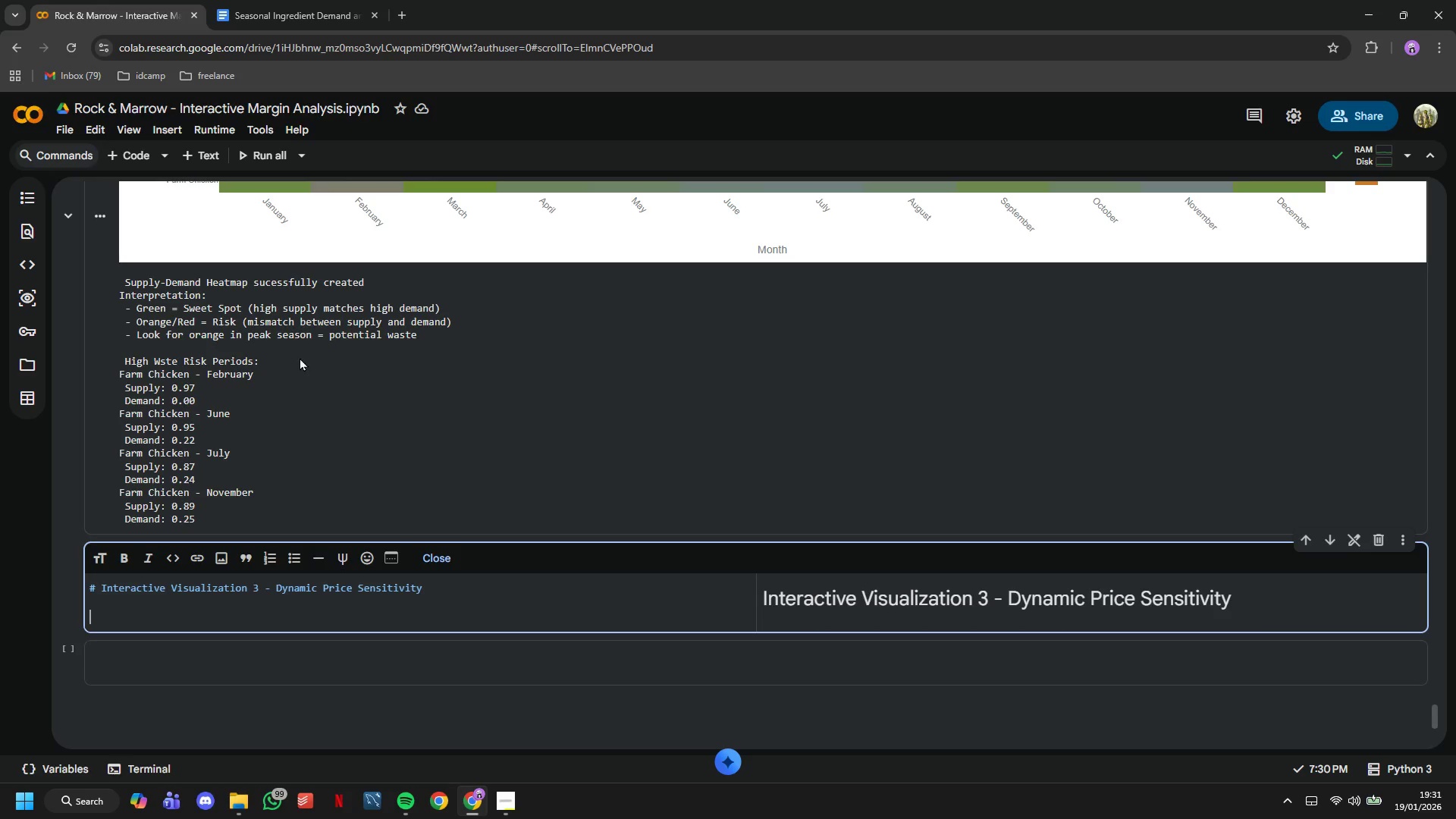 
scroll: coordinate [344, 366], scroll_direction: down, amount: 1.0
 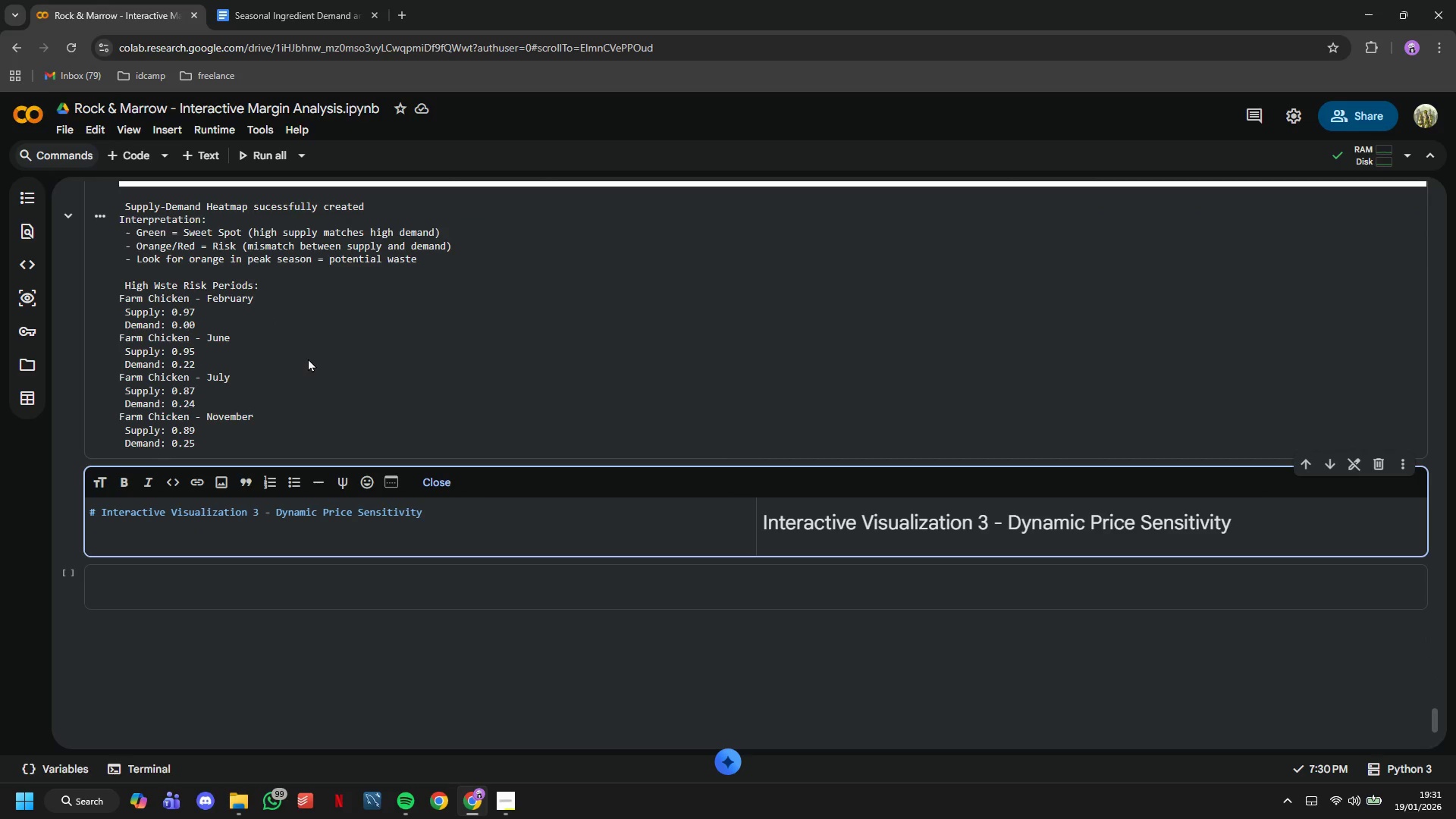 
type(Interactive line chart showing how sales volume responds to pricing with scenarios for proce adjustments.)
 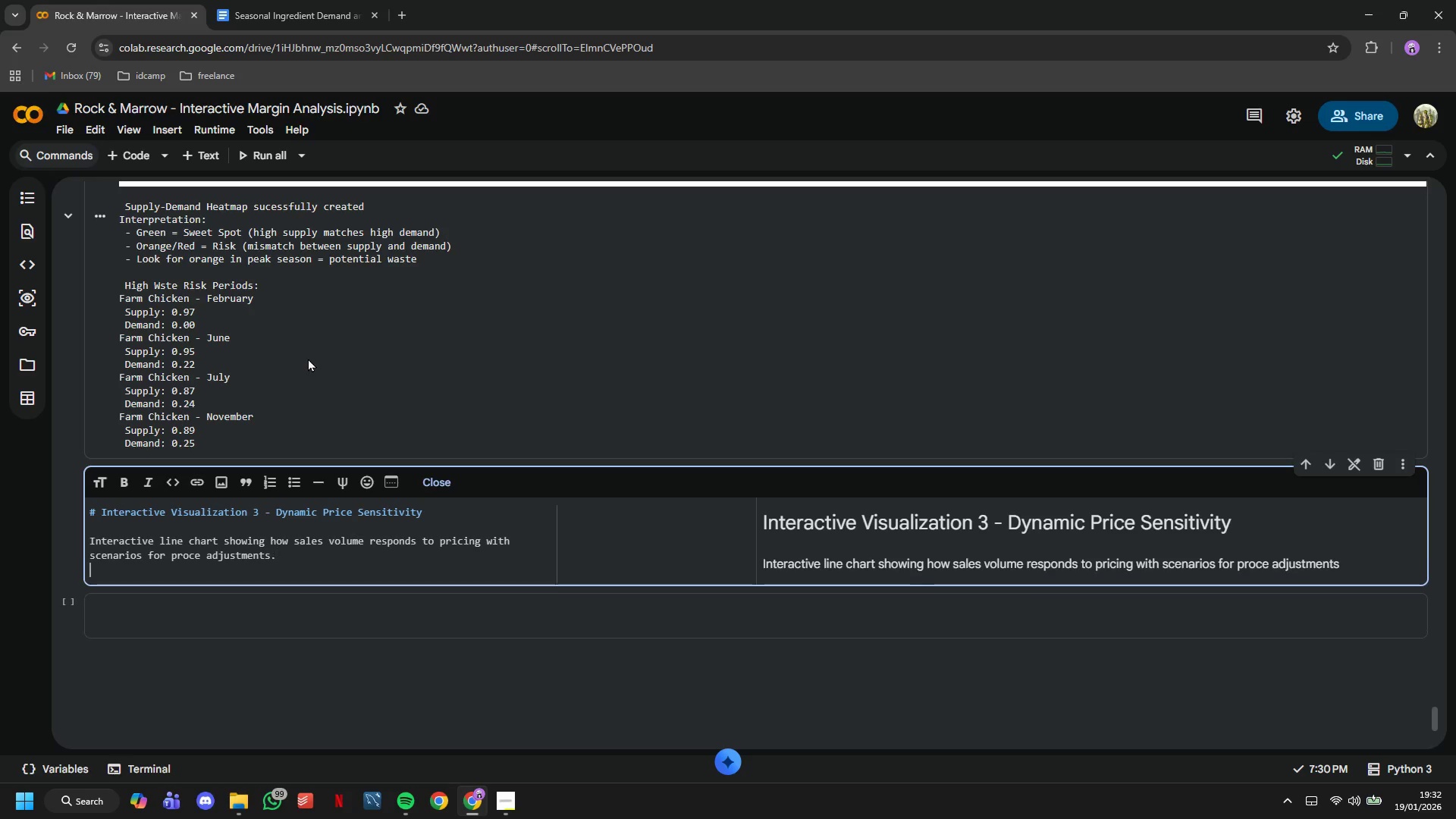 
key(Enter)
 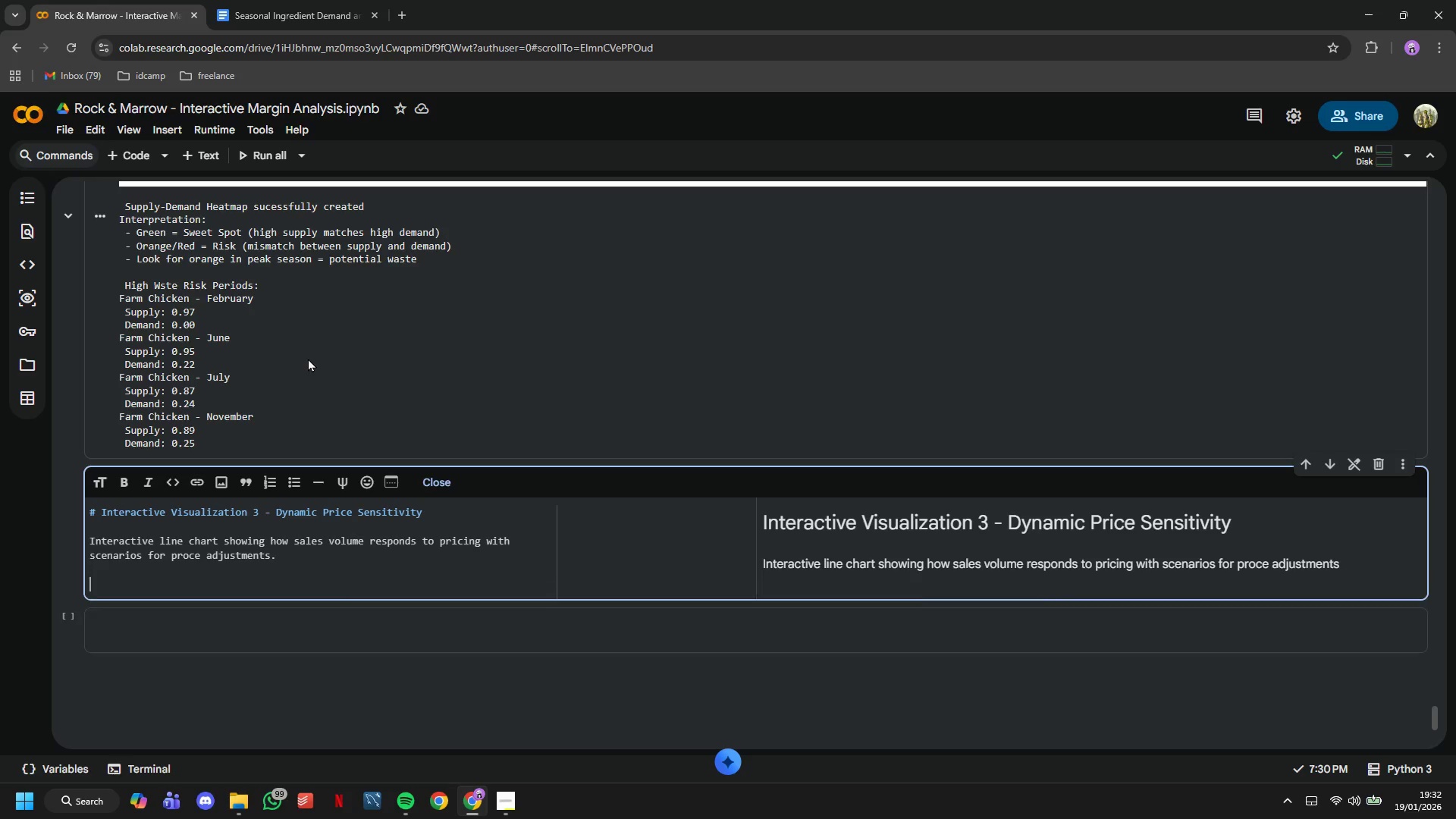 
key(Enter)
 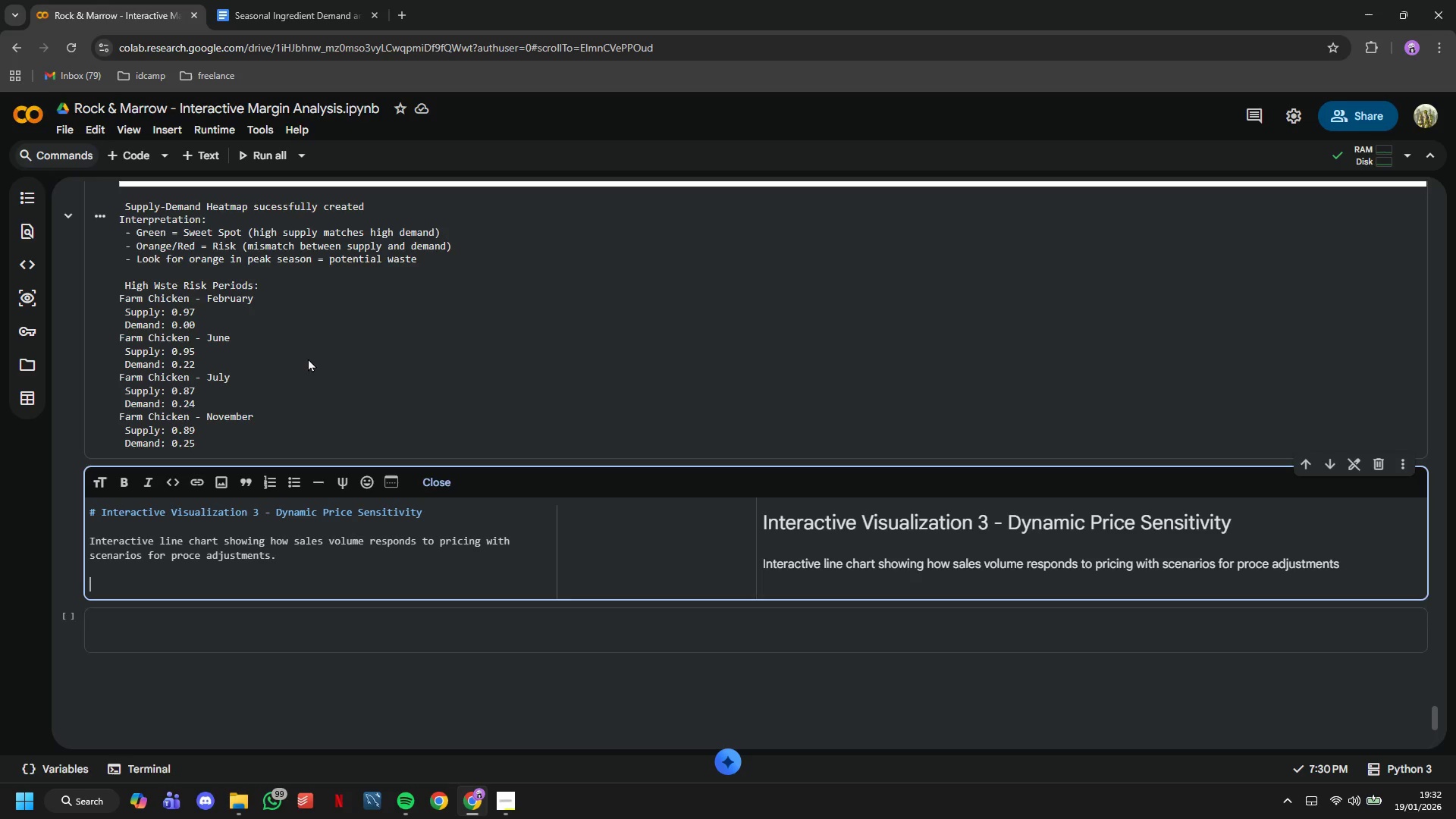 
key(Enter)
 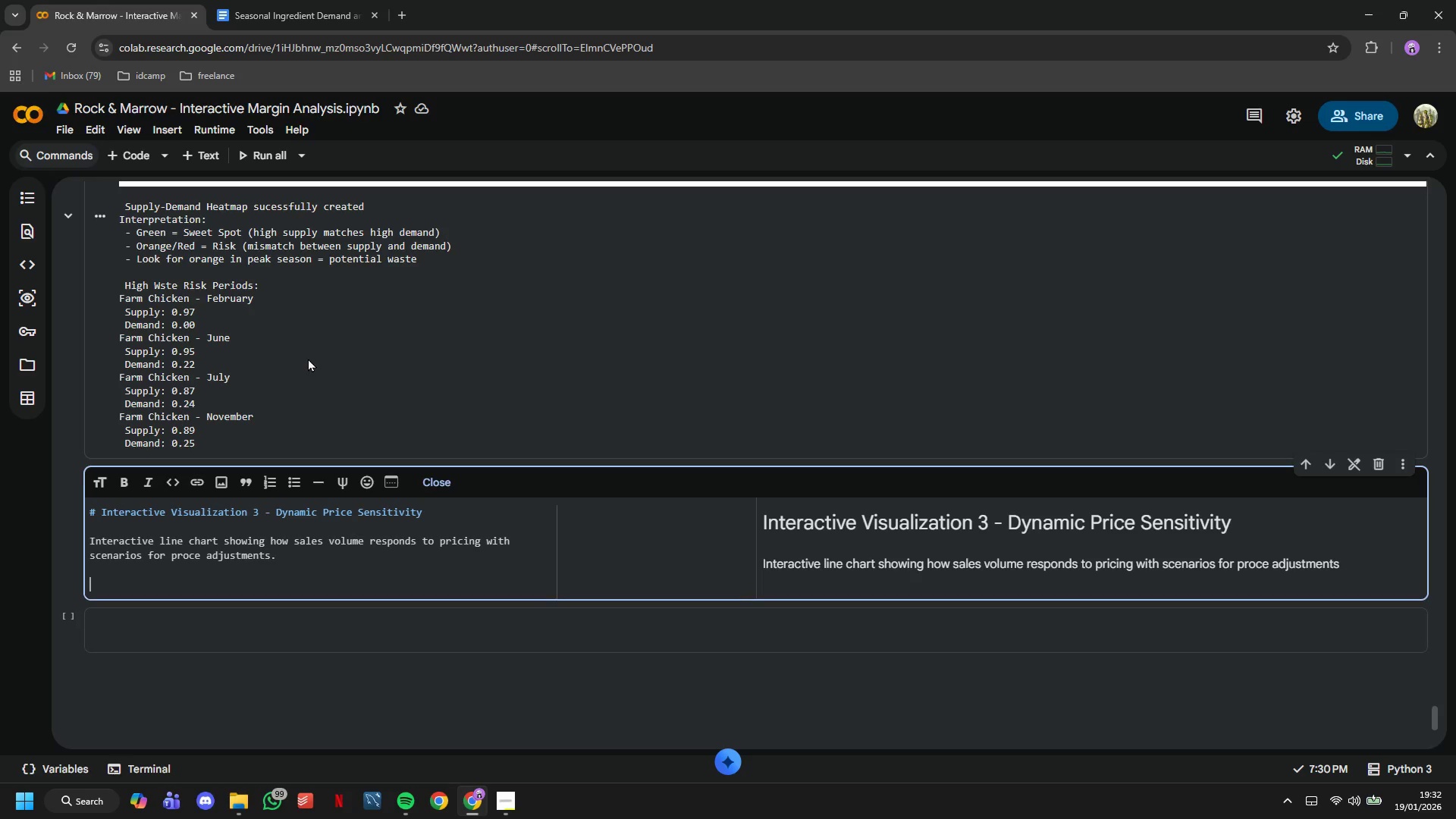 
key(Backspace)
type(## Features:)
 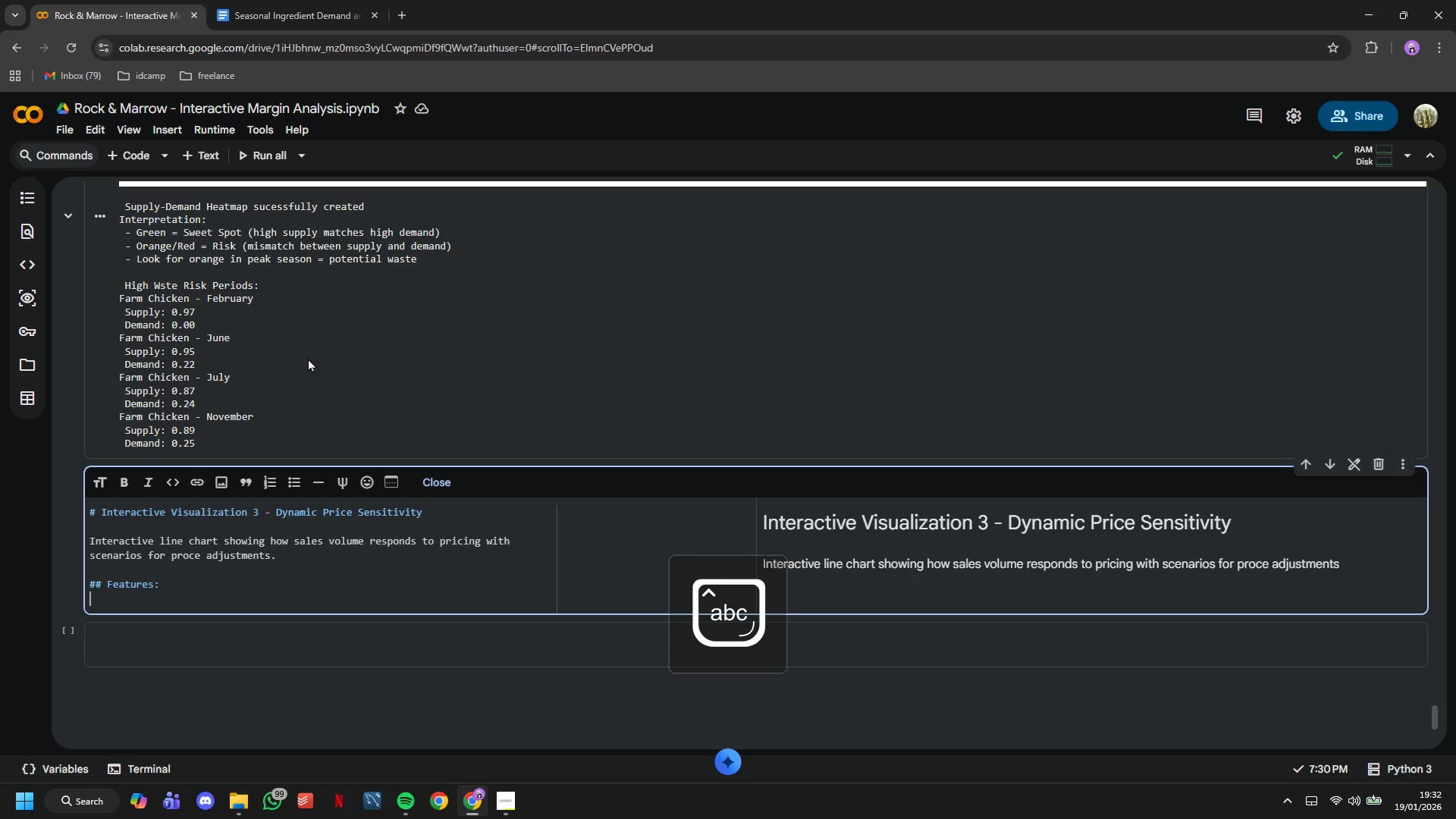 
 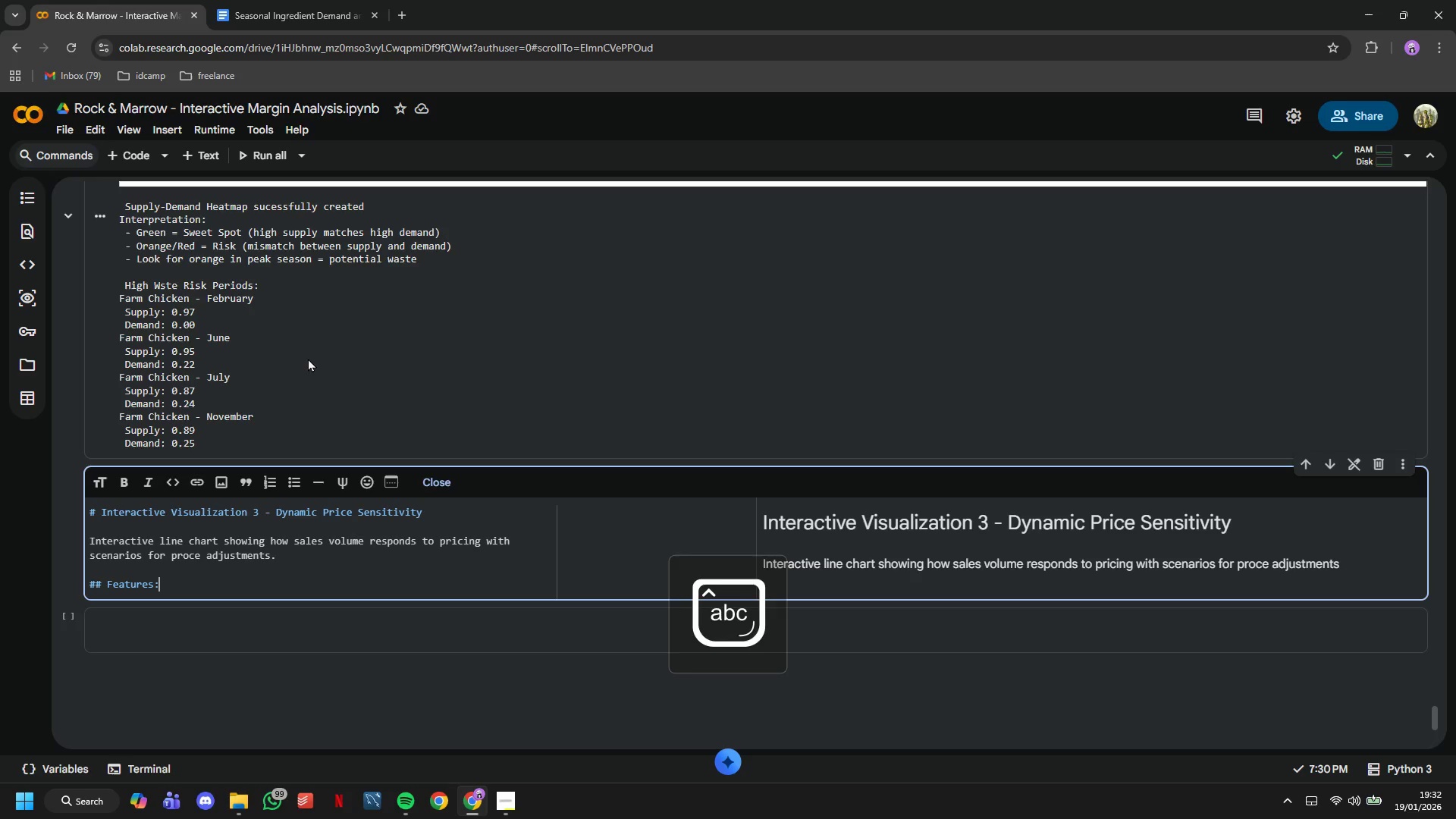 
key(Enter)
 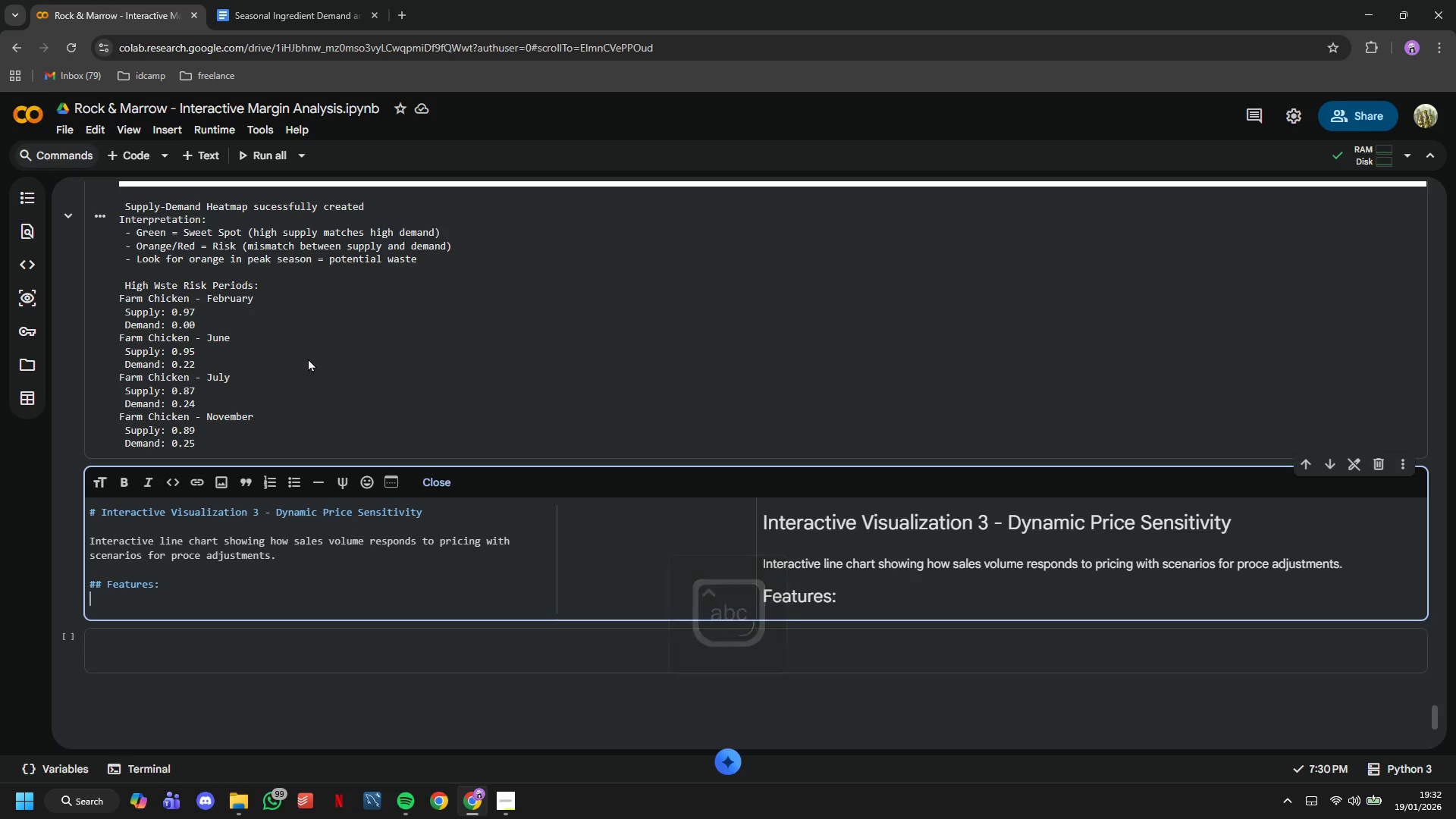 
type(1,)
key(Backspace)
type(. Historical sales trend by item)
 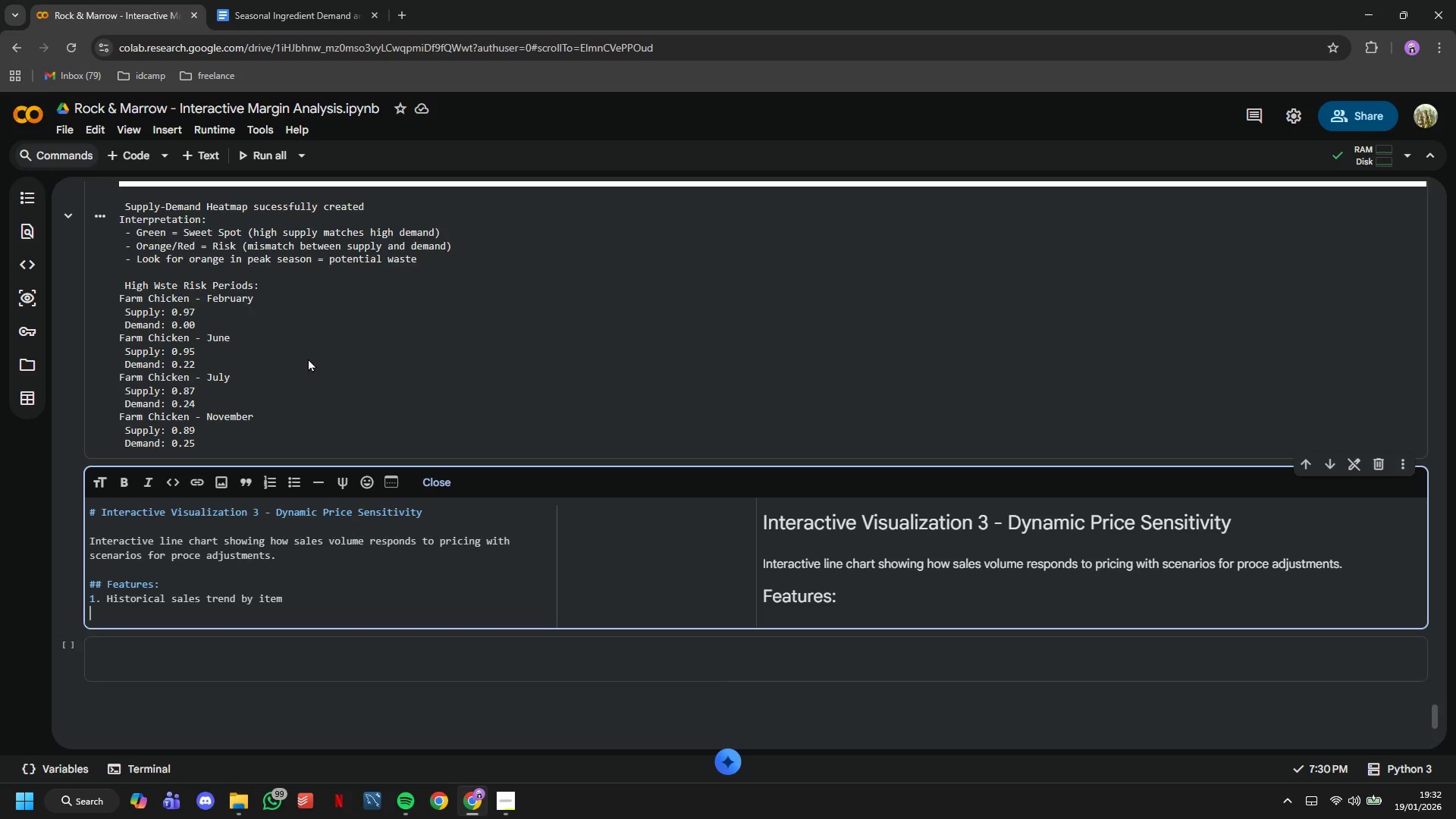 
key(Enter)
 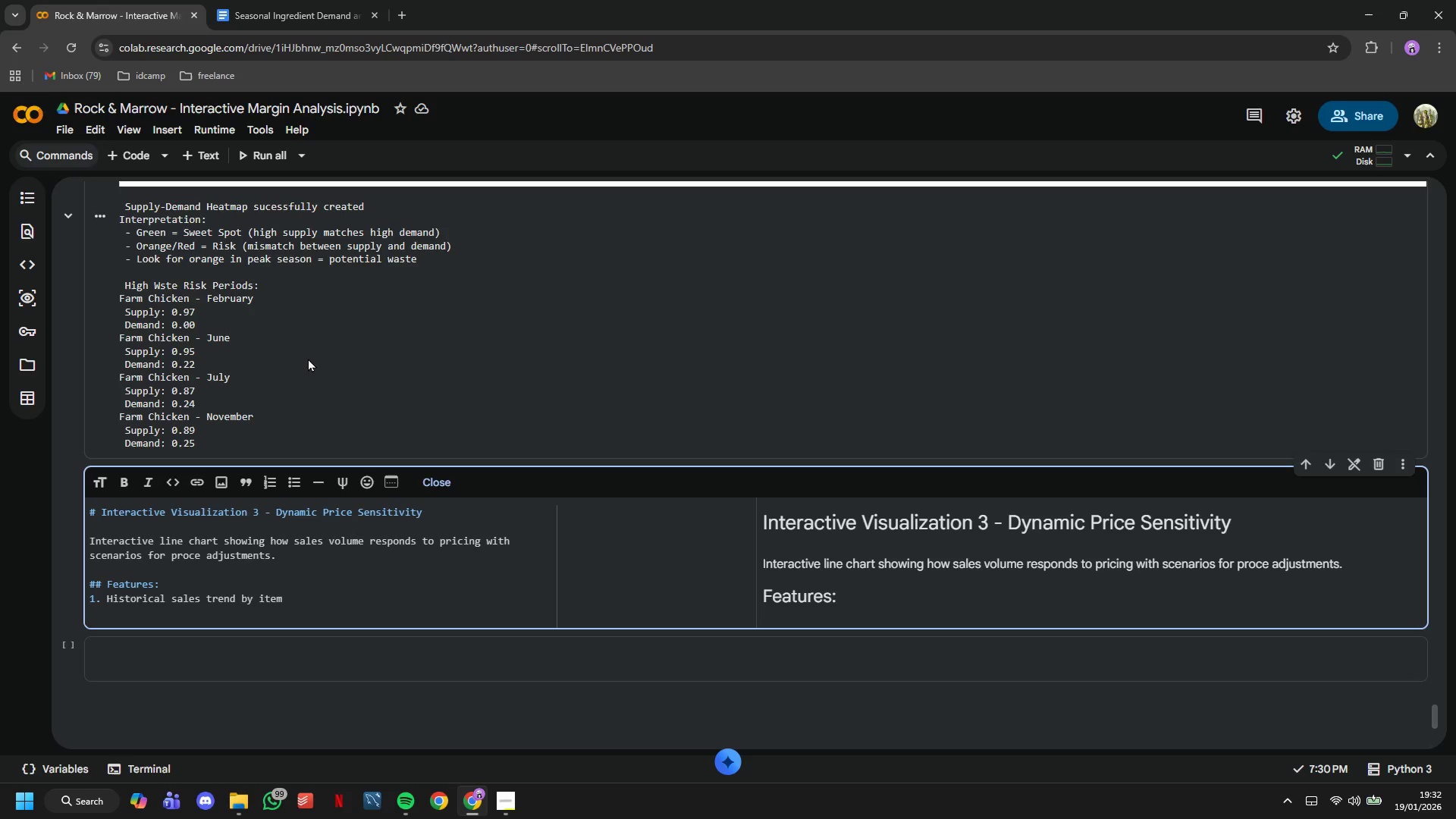 
type(2. Price point togglw (Current, 0)
key(Backspace)
type(-10%, +10%, +20%))
 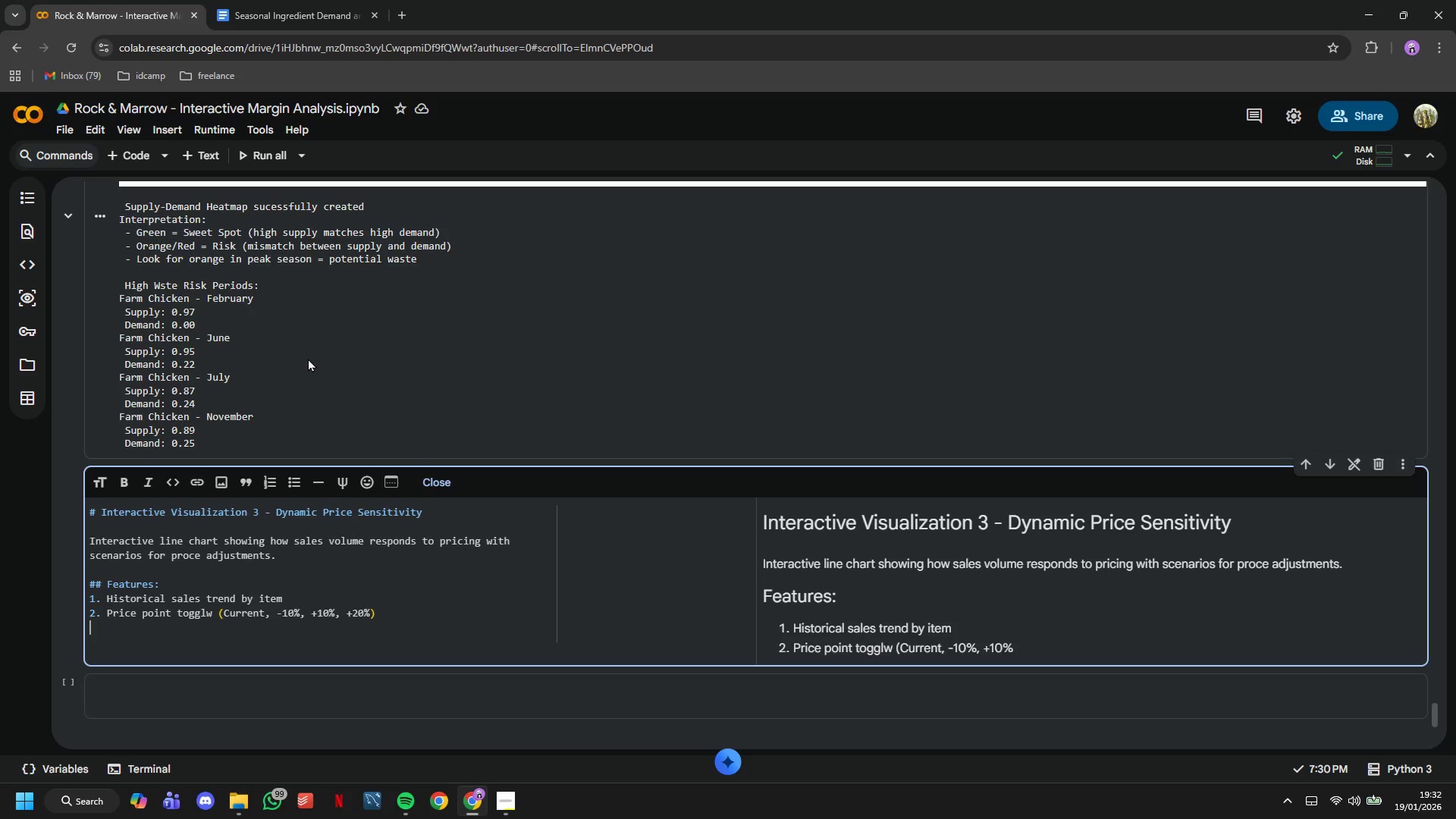 
 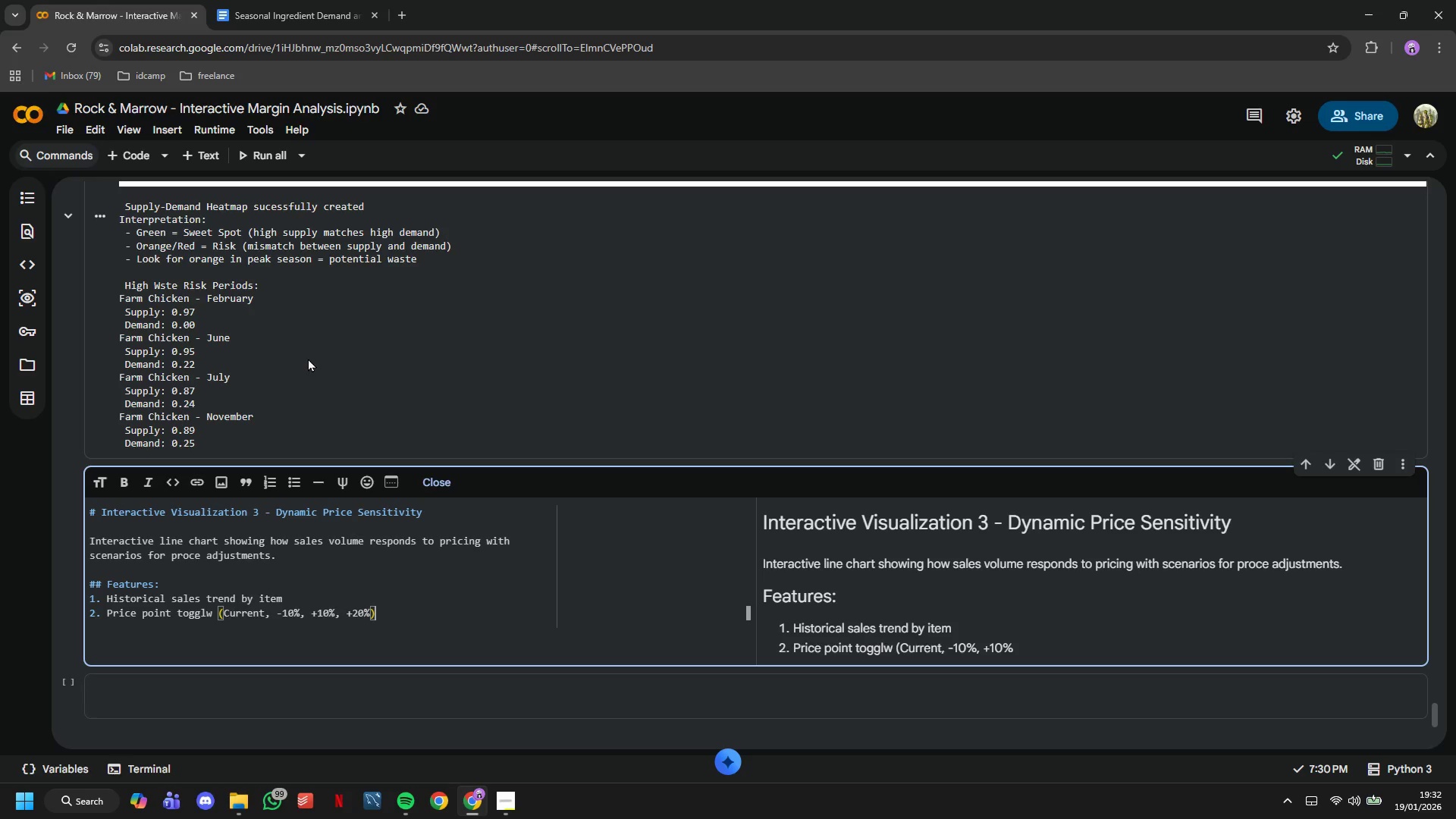 
key(Enter)
 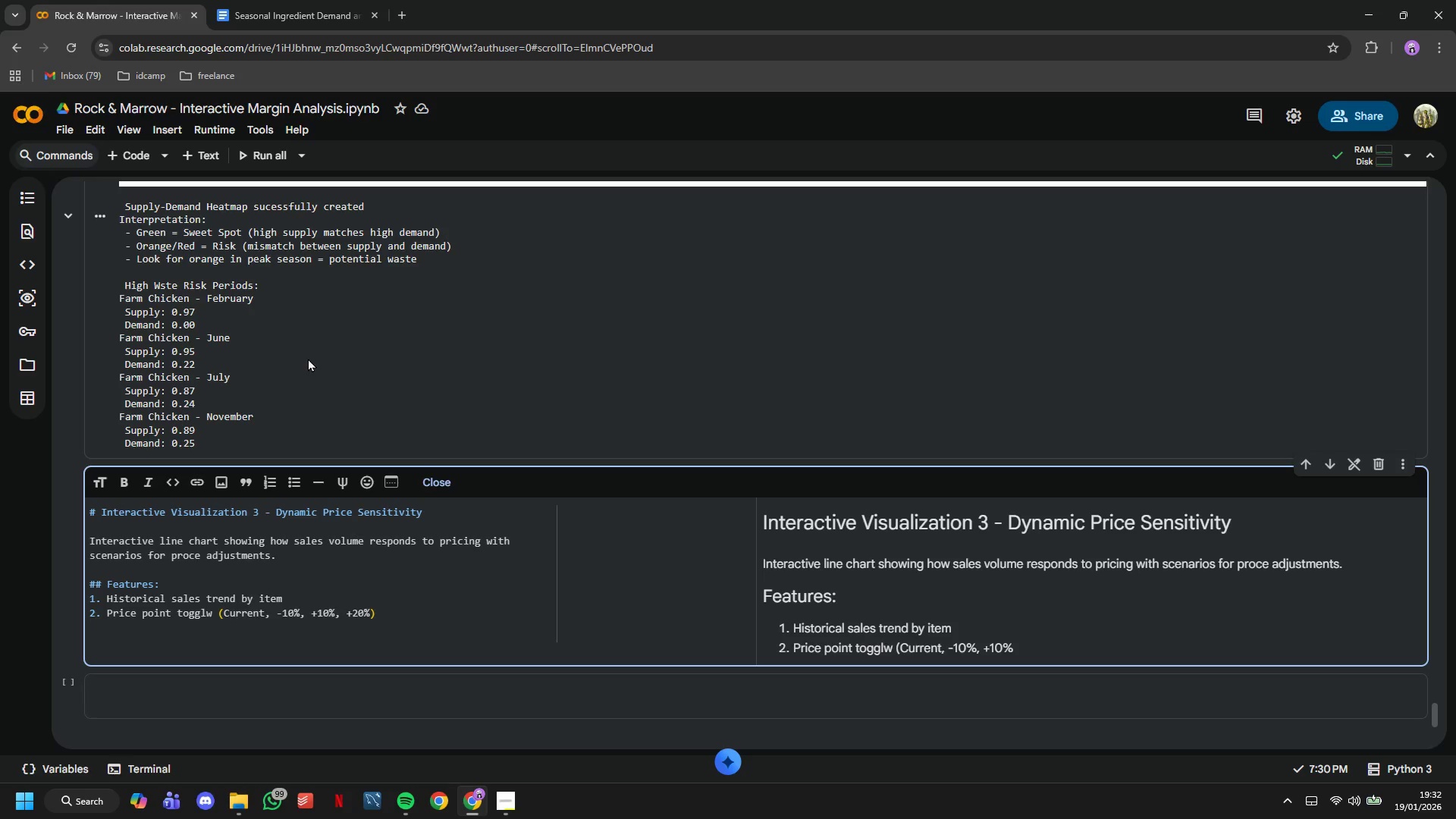 
type(3. Proe)
key(Backspace)
type(jected volume impact based on price elasricity)
 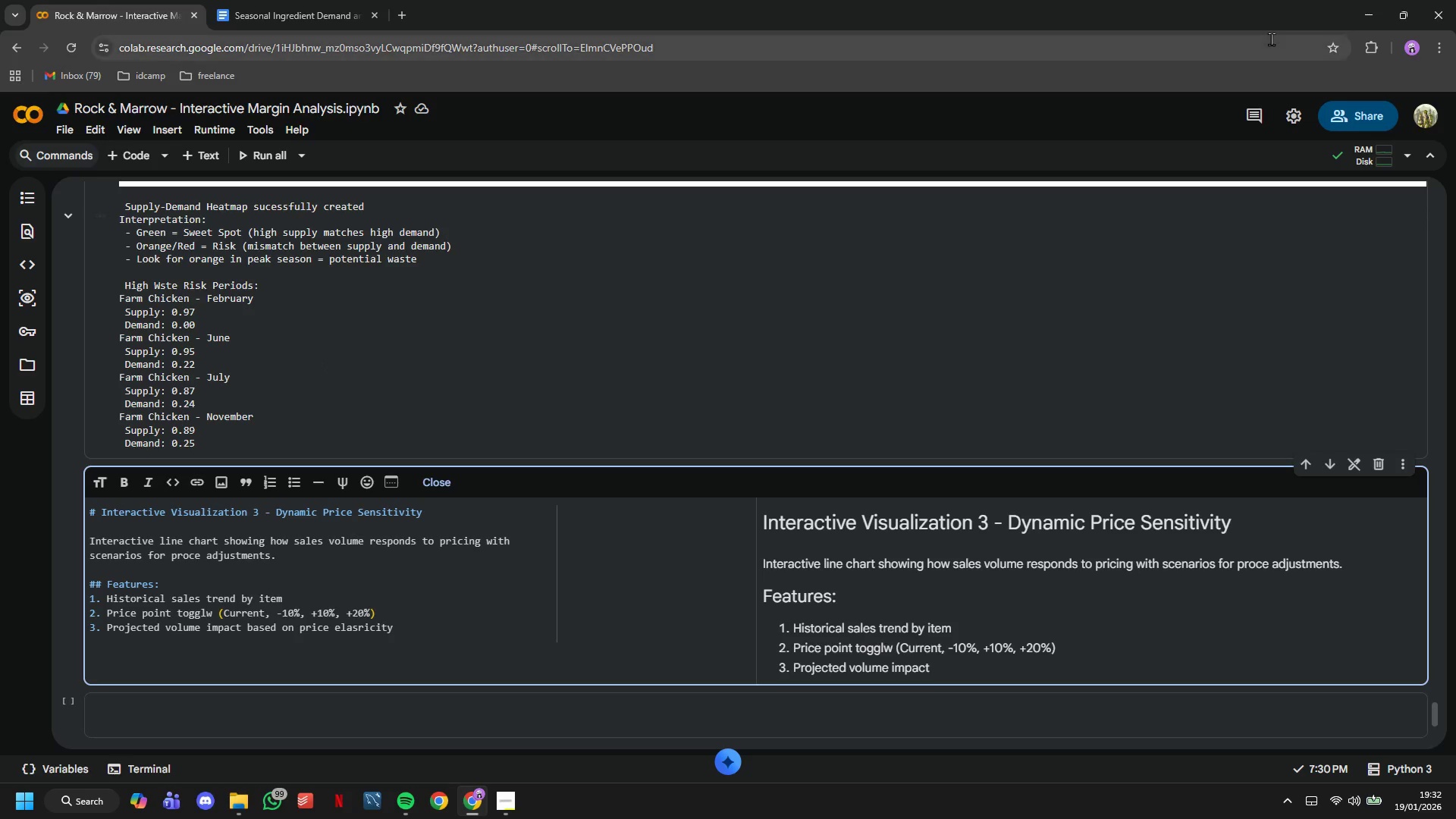 
scroll: coordinate [468, 364], scroll_direction: down, amount: 8.0
 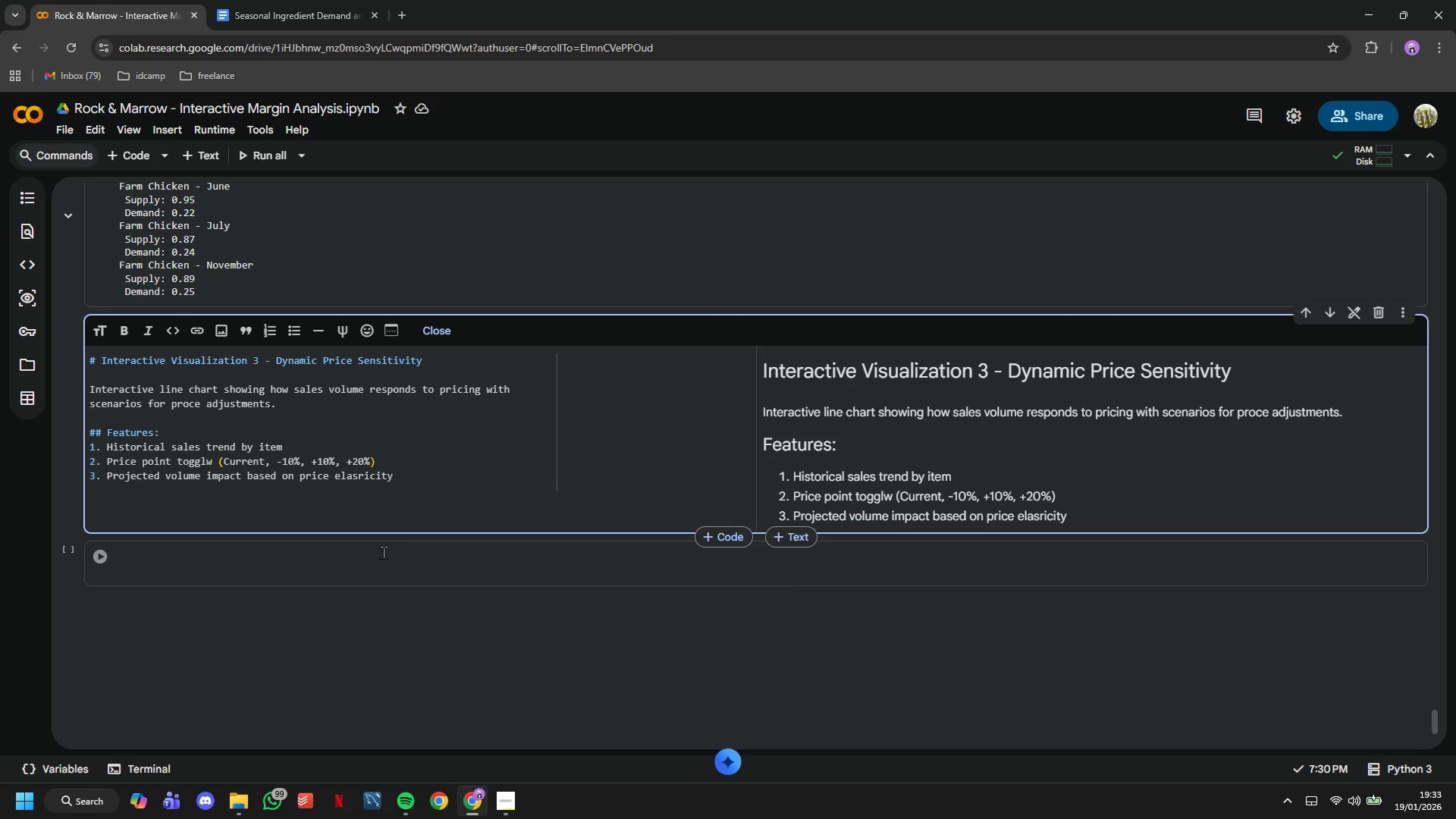 
left_click([384, 566])
 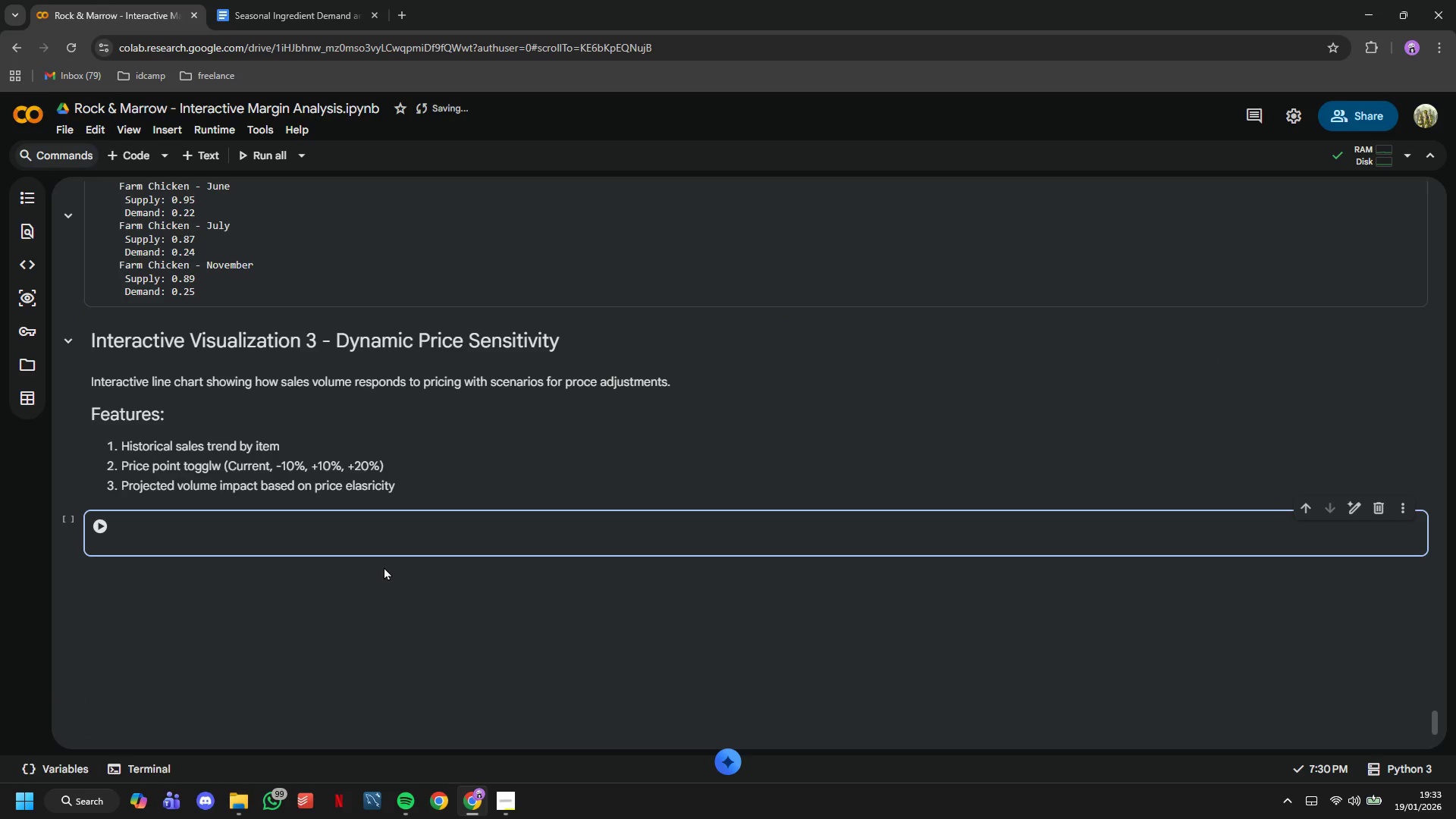 
wait(10.69)
 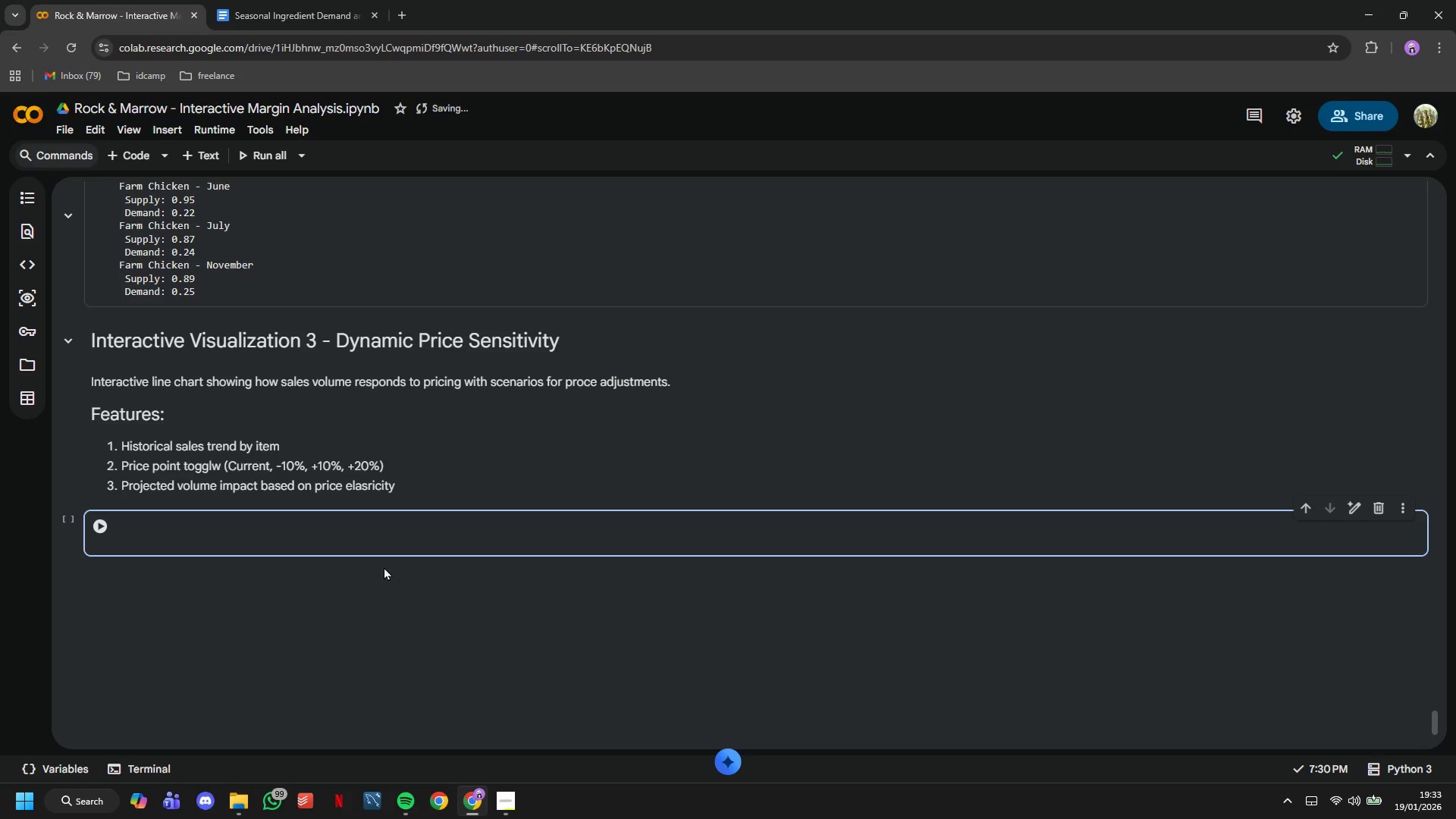 
key(Backslash)
 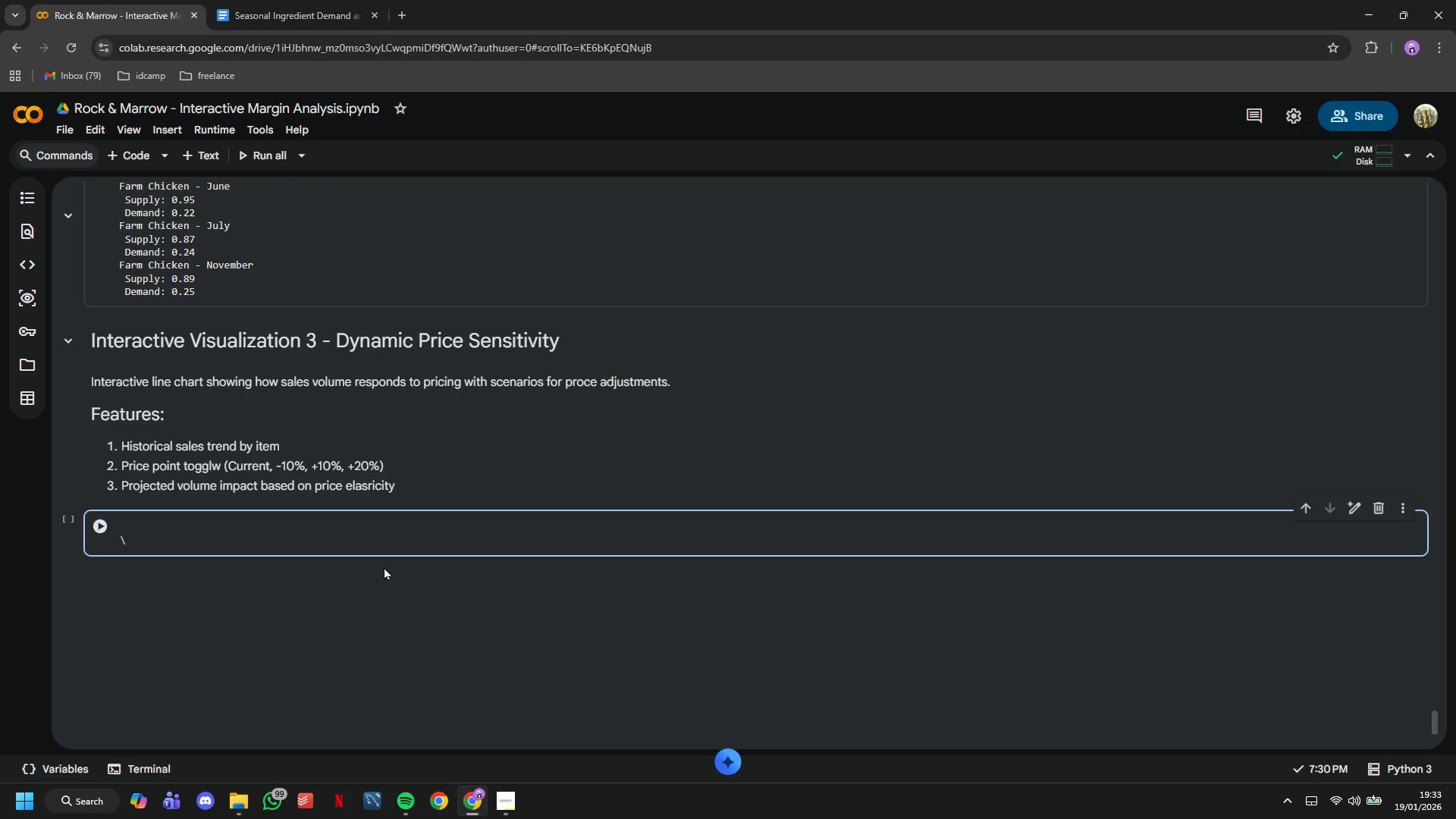 
key(Backspace)
 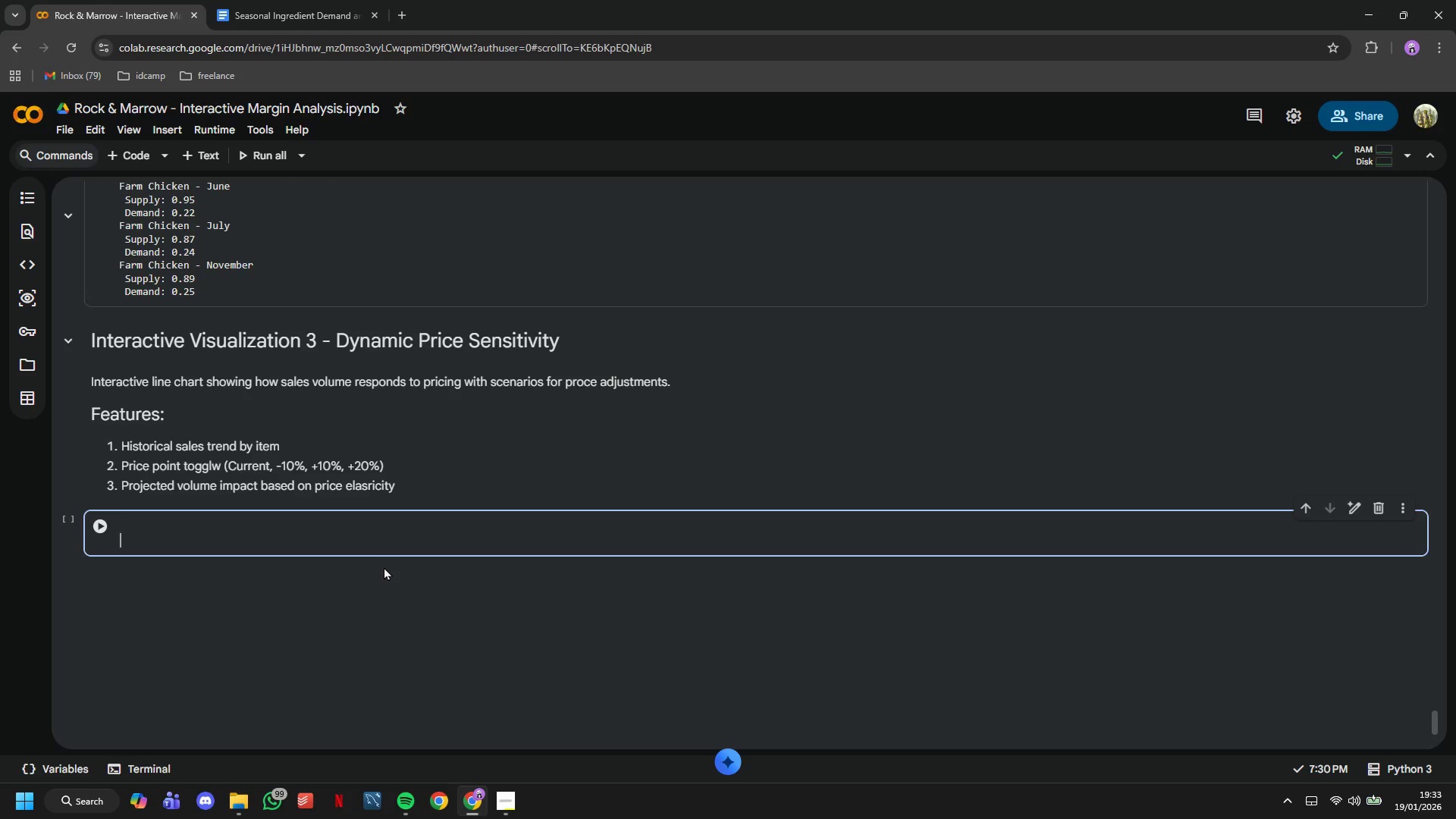 
key(Backspace)
 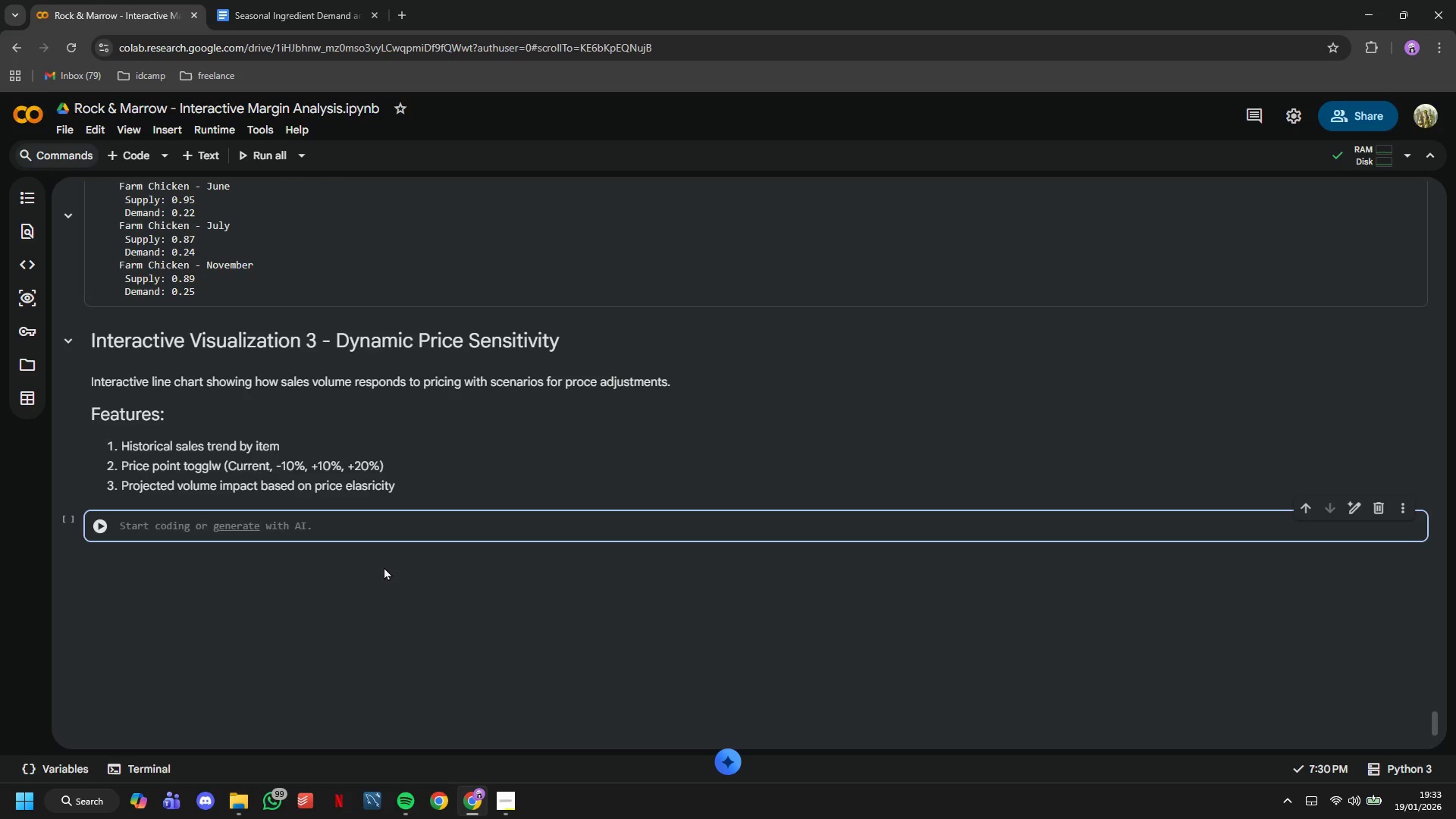 
type(print("Creating Dynamic Price Sensitivity Chart)
 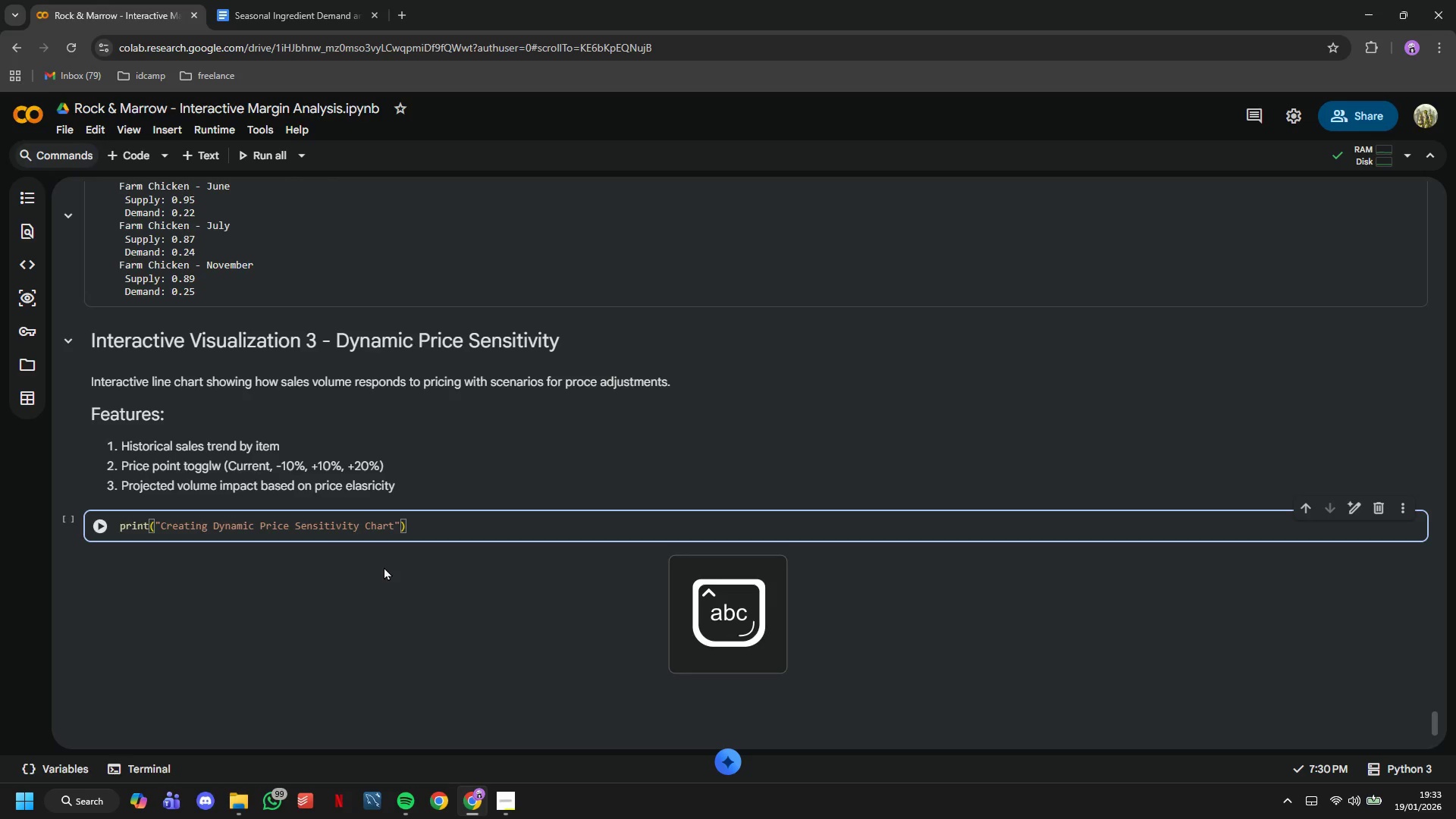 
wait(12.14)
 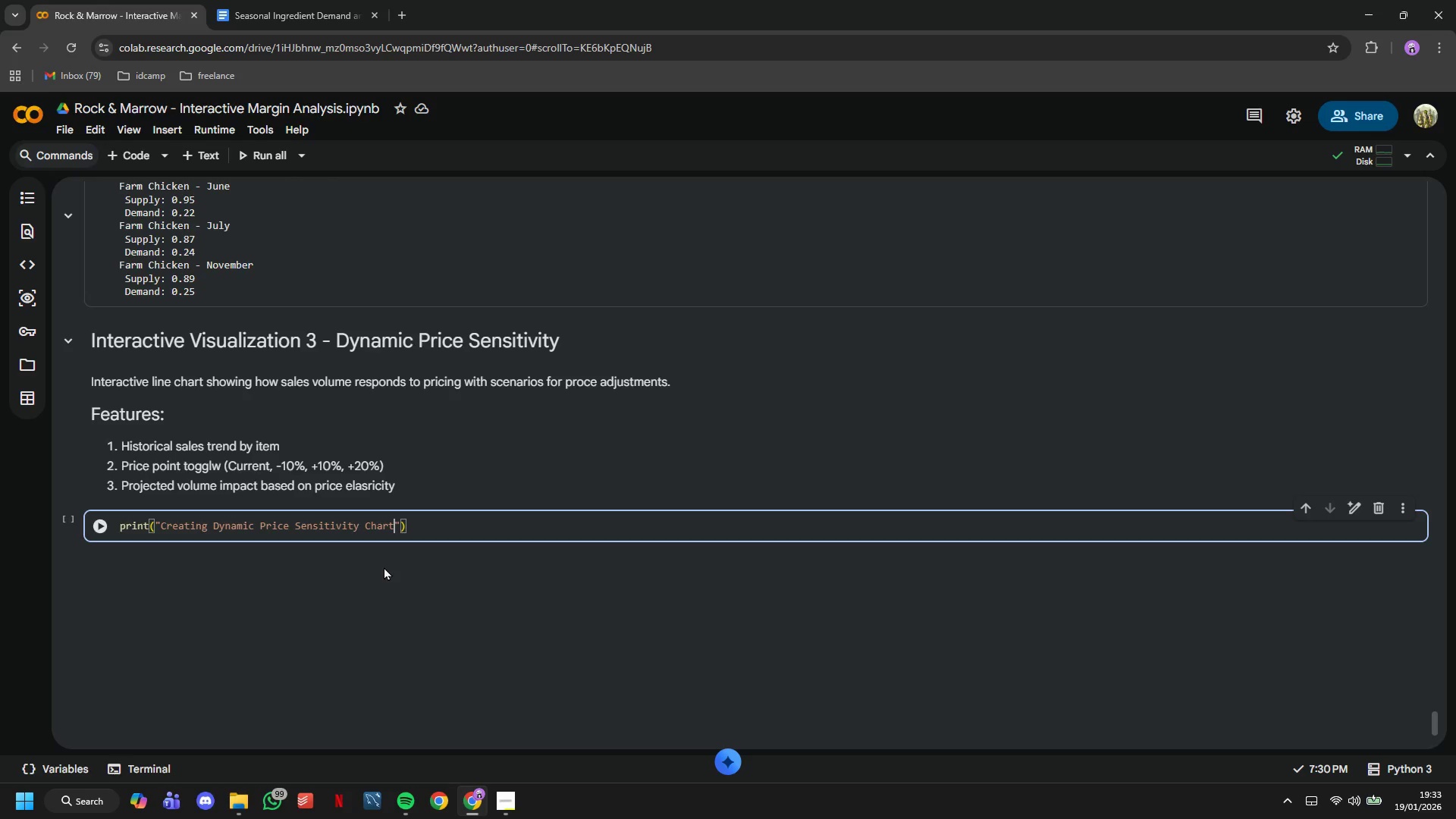 
key(ArrowRight)
 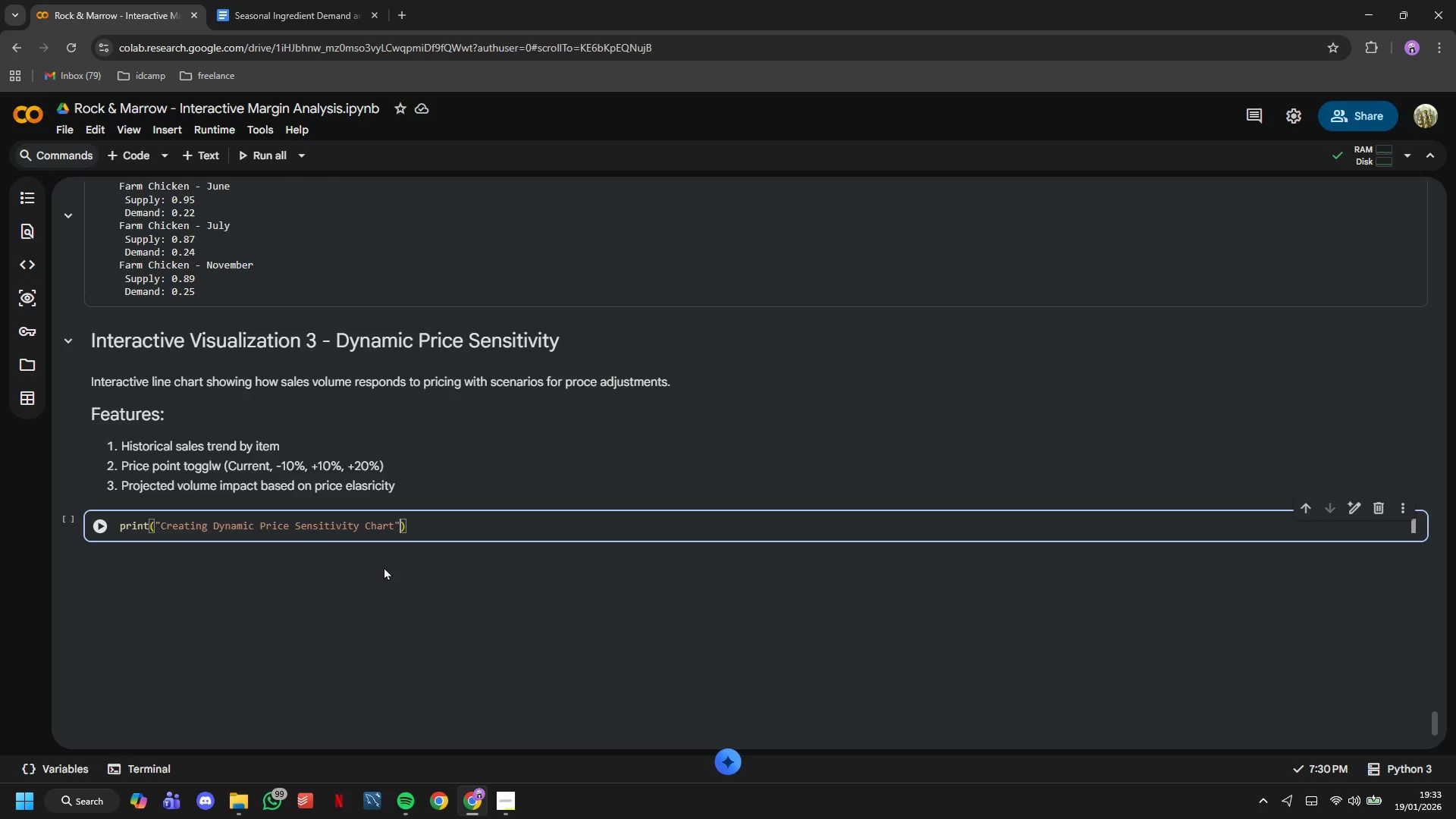 
key(ArrowRight)
 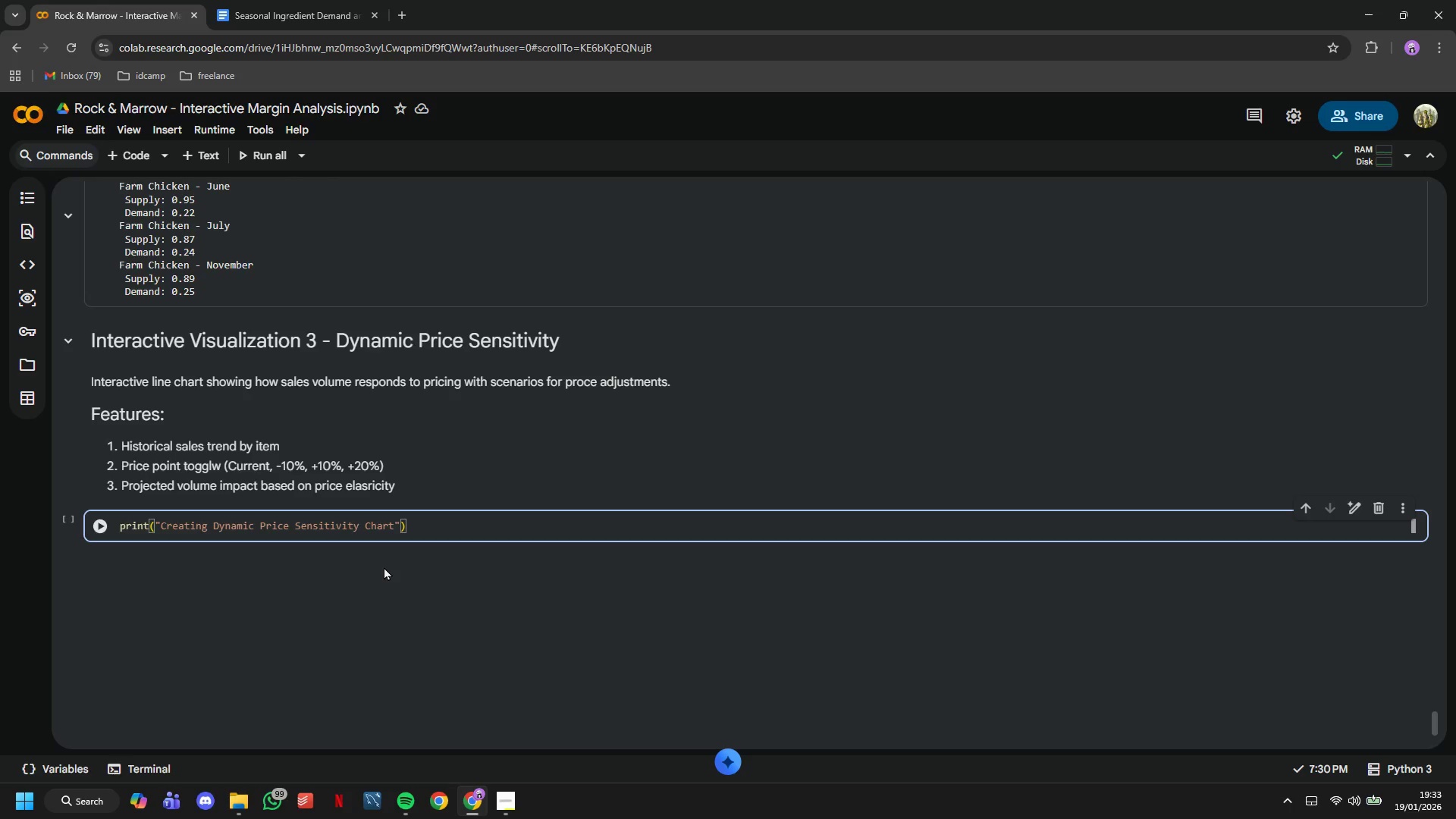 
key(ArrowRight)
 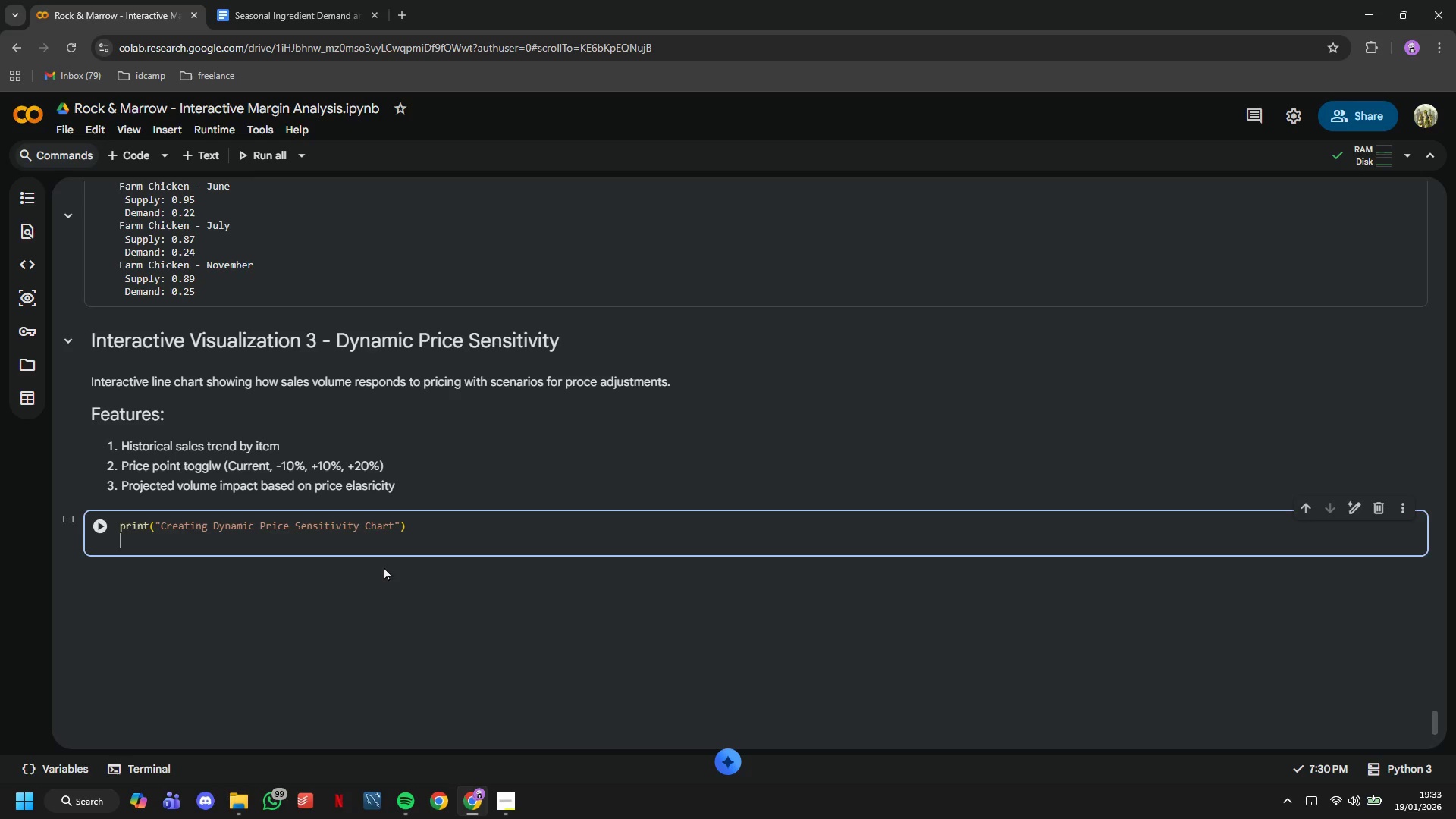 
key(Enter)
 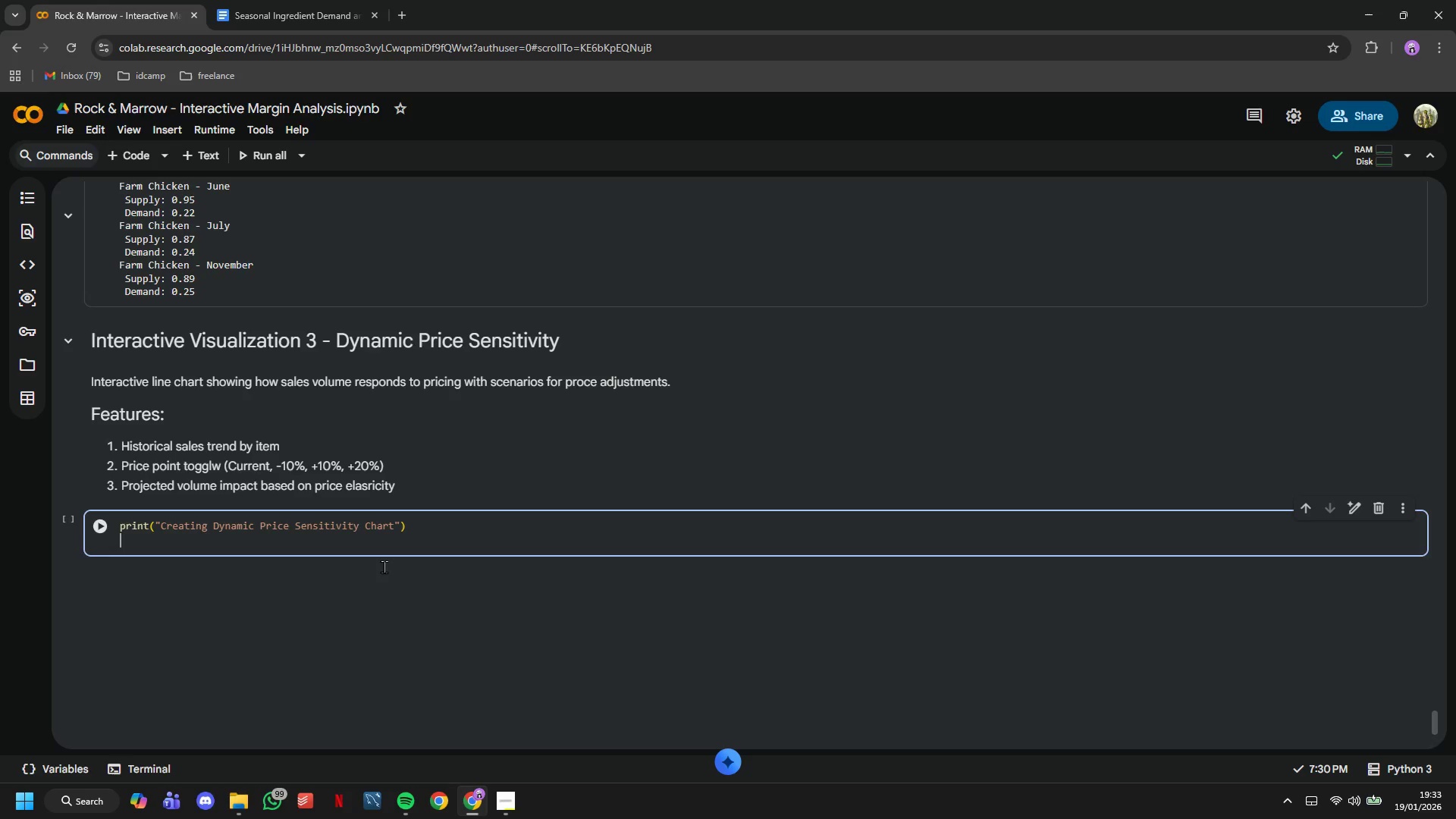 
key(Enter)
 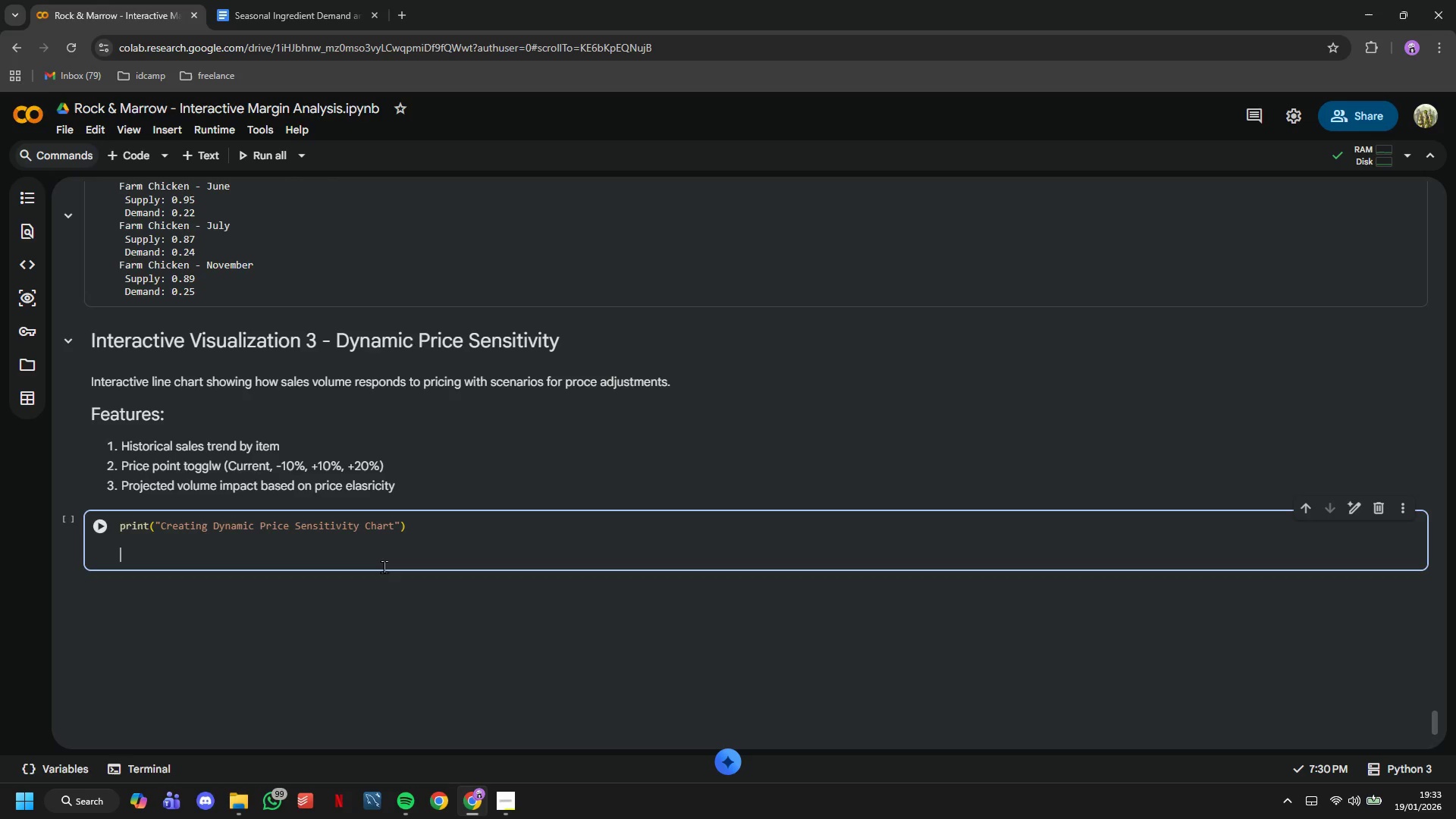 
type(# Calculate )
 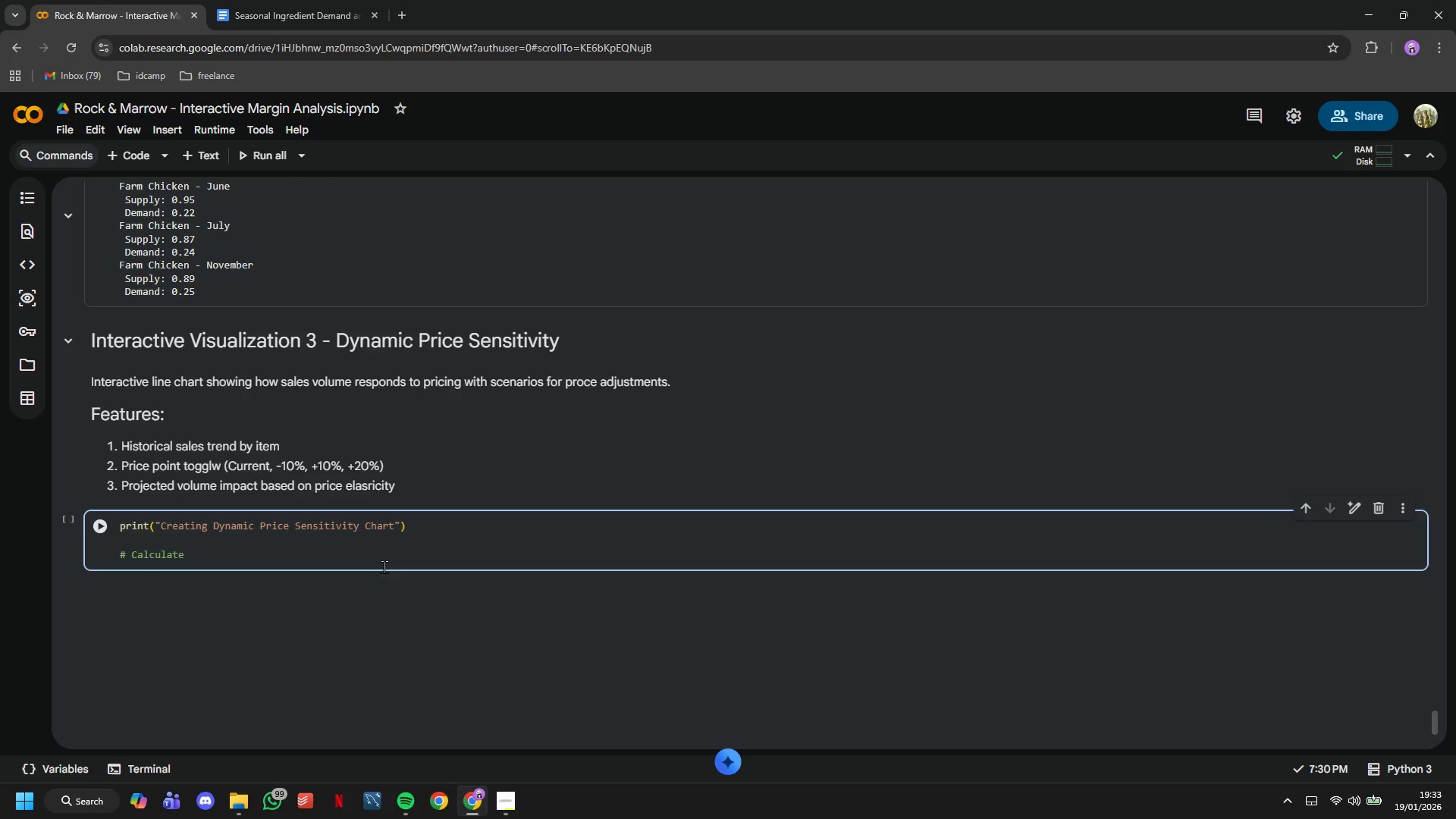 
wait(10.56)
 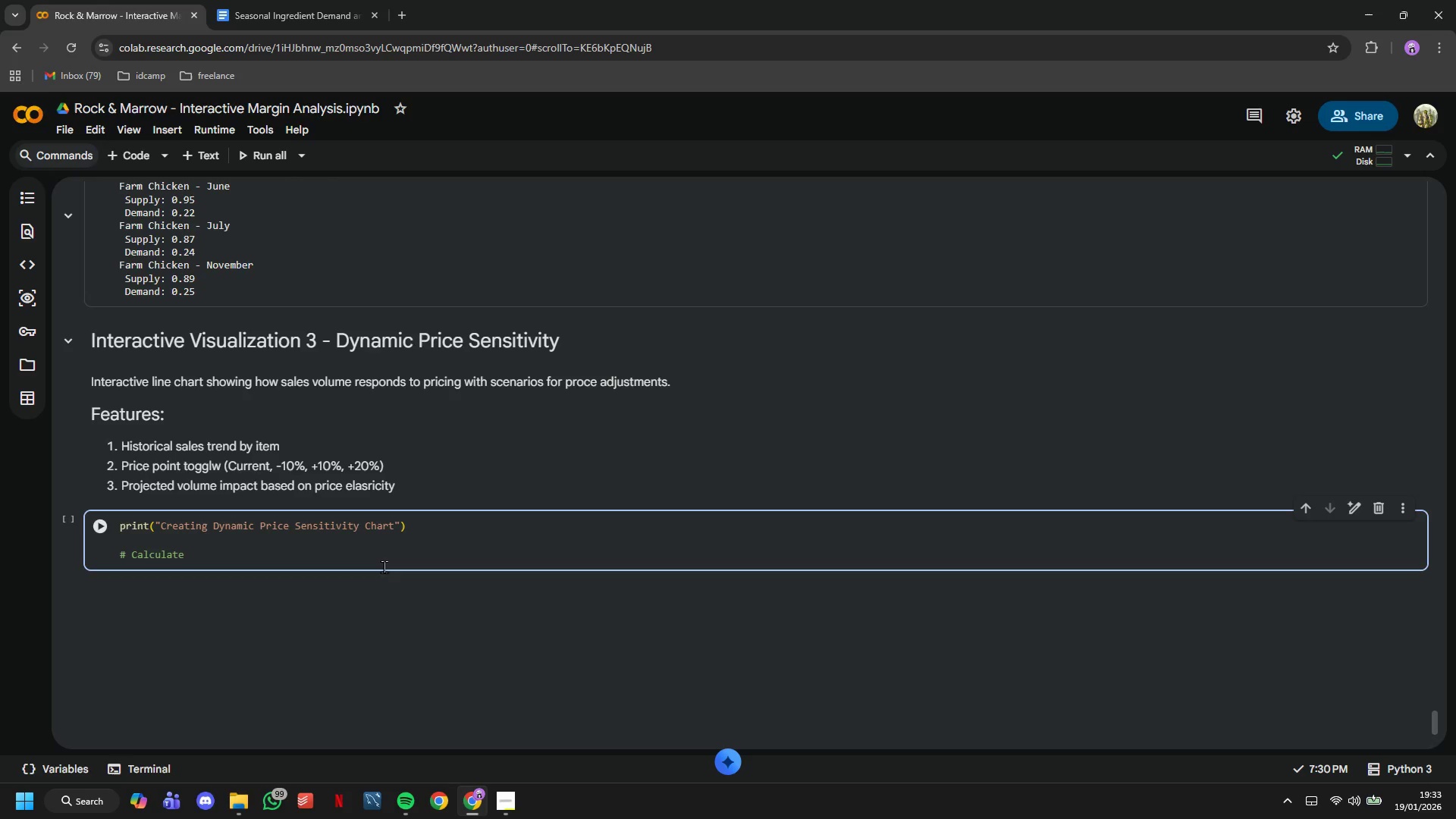 
type(monh)
key(Backspace)
type(thly sales trends)
 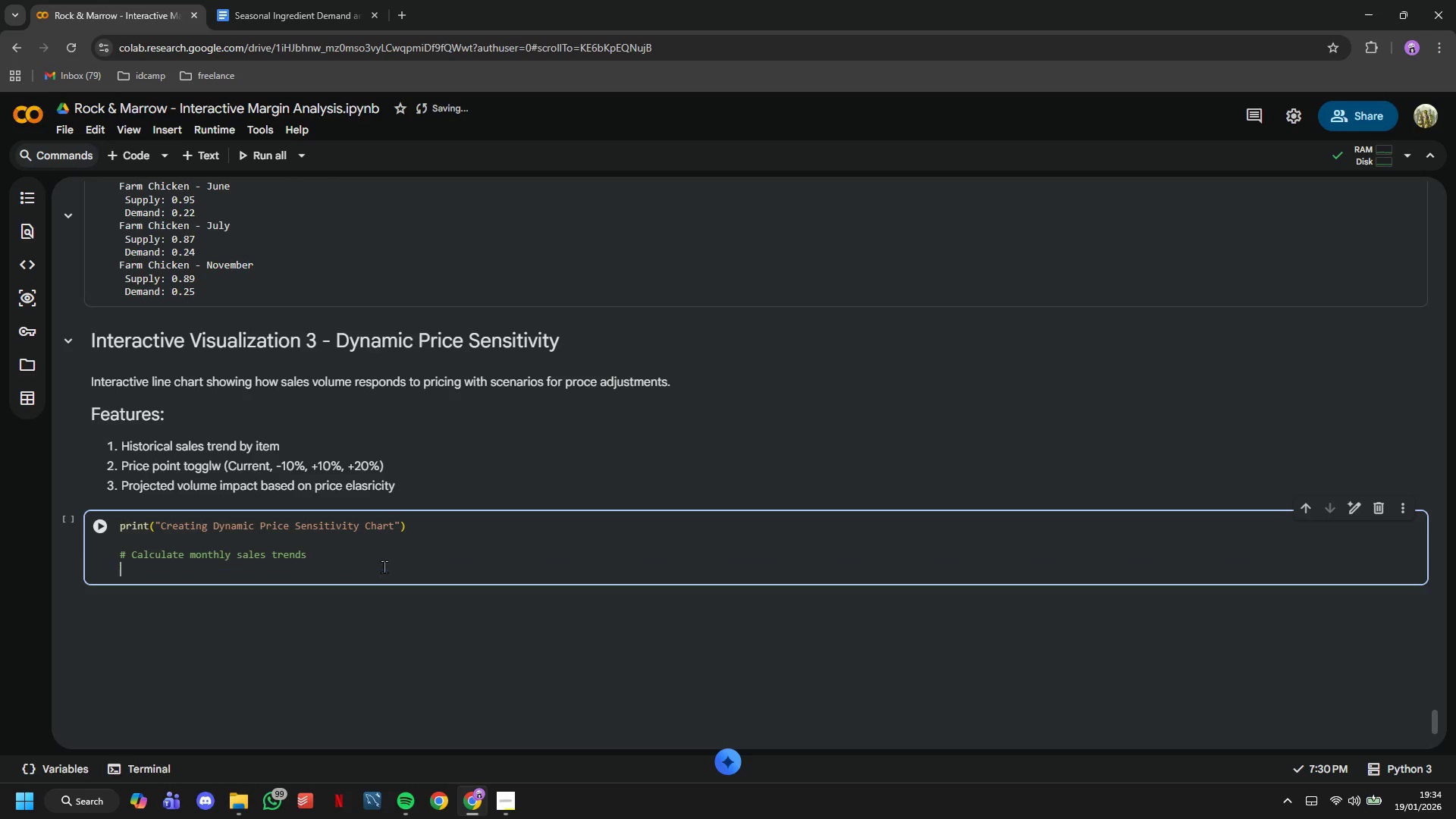 
key(Enter)
 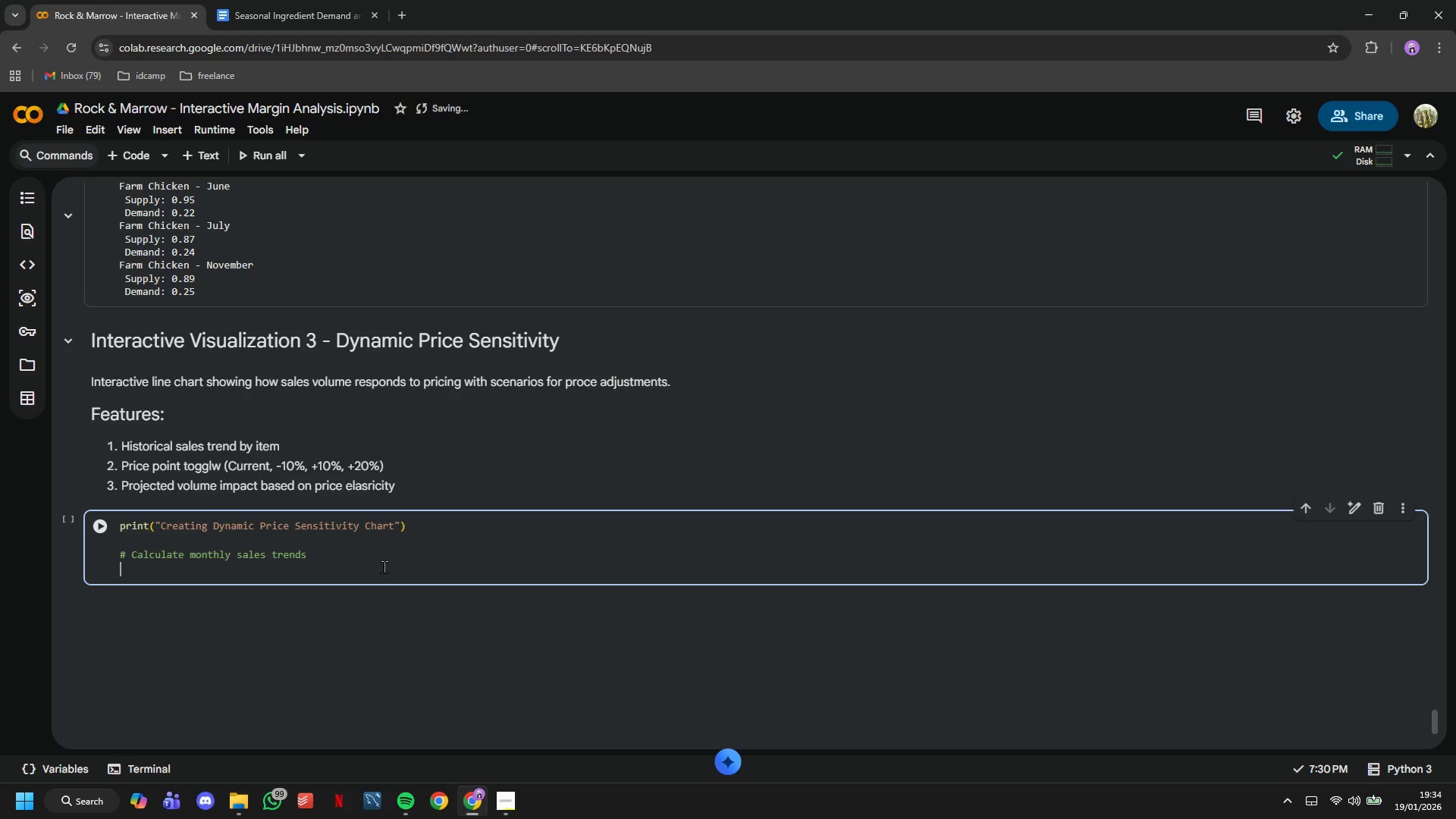 
type(monthly_trends = sales_en)
key(Tab)
 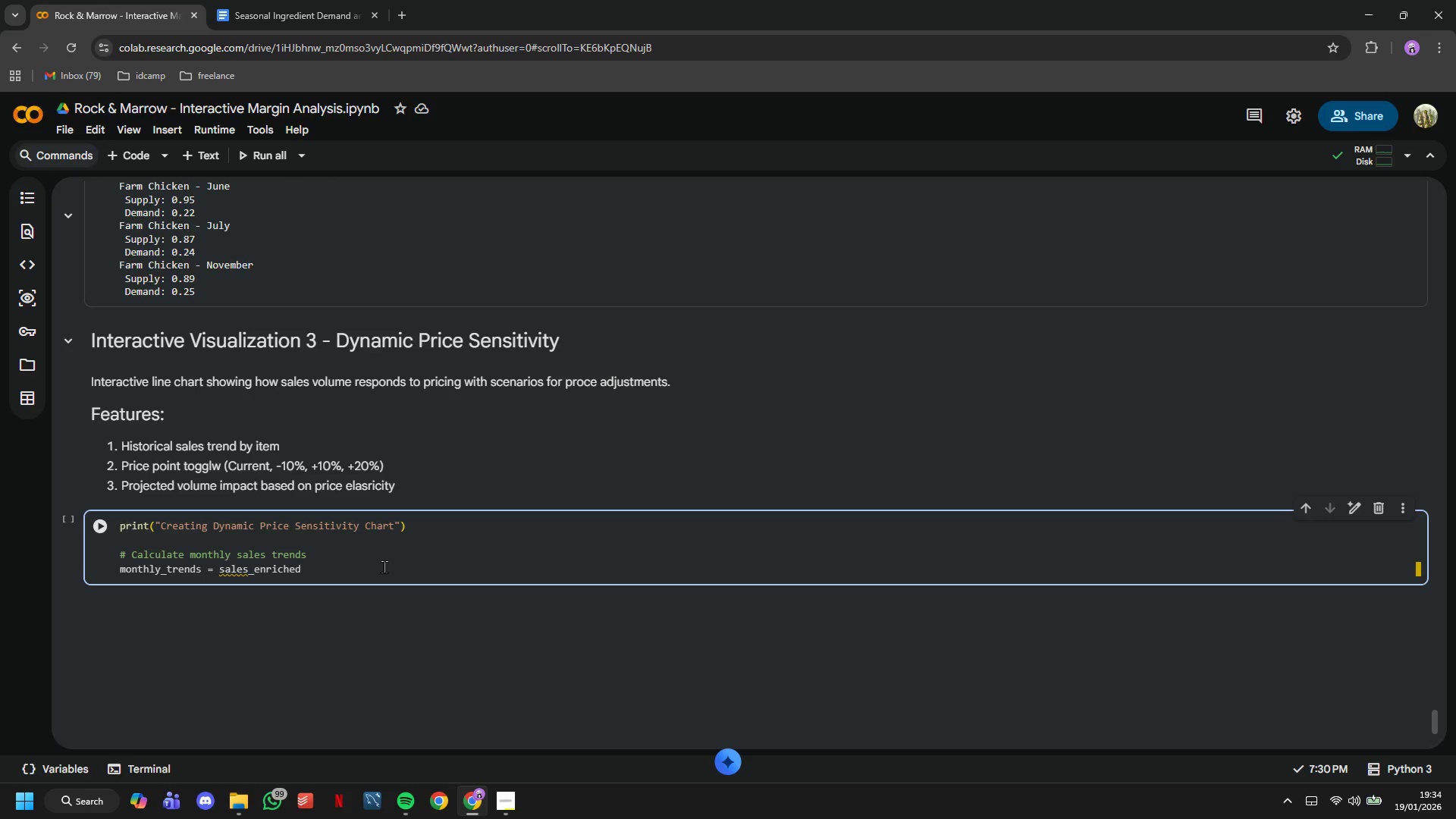 
type(.groupby)
 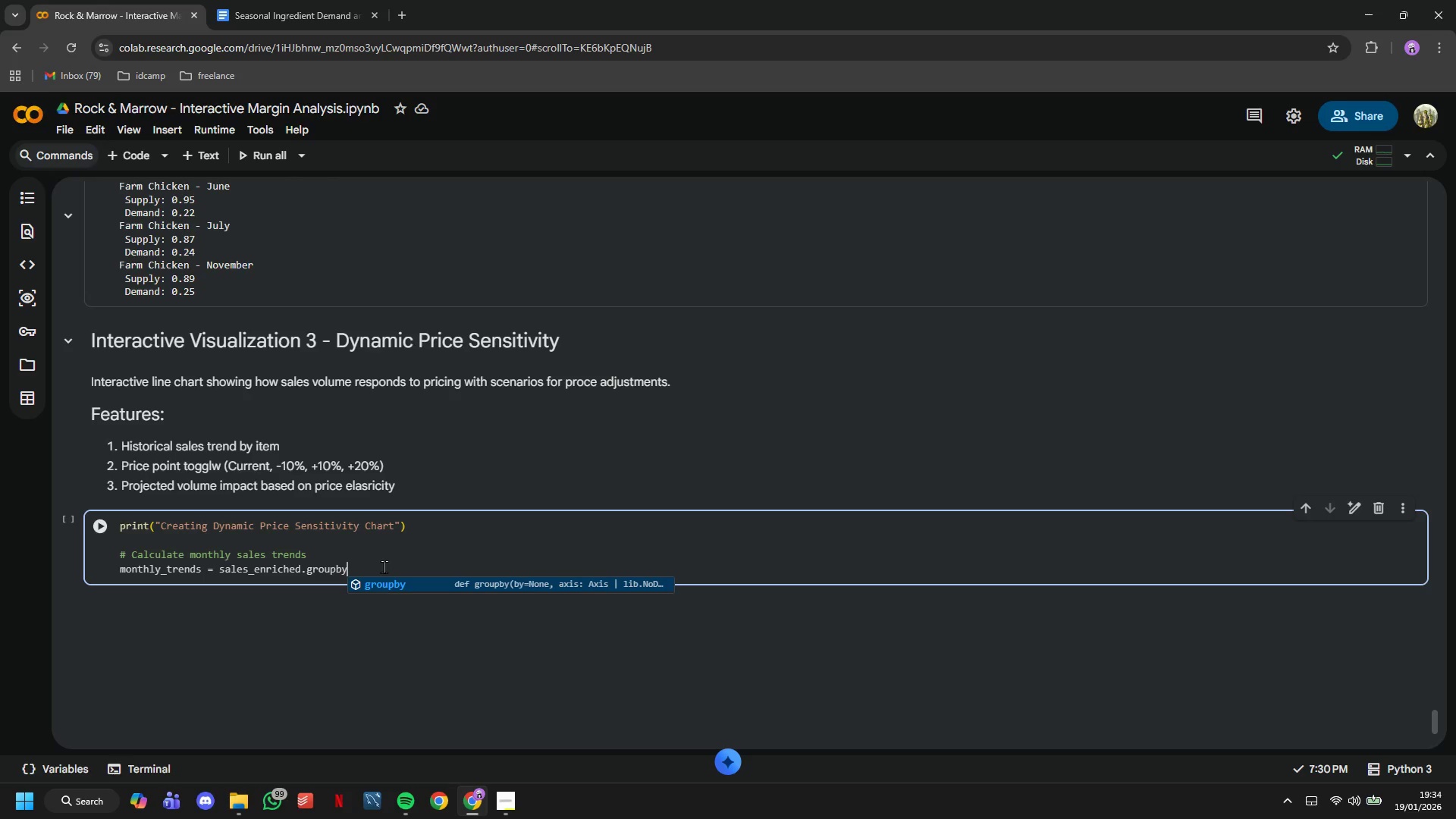 
type((['item_name)
 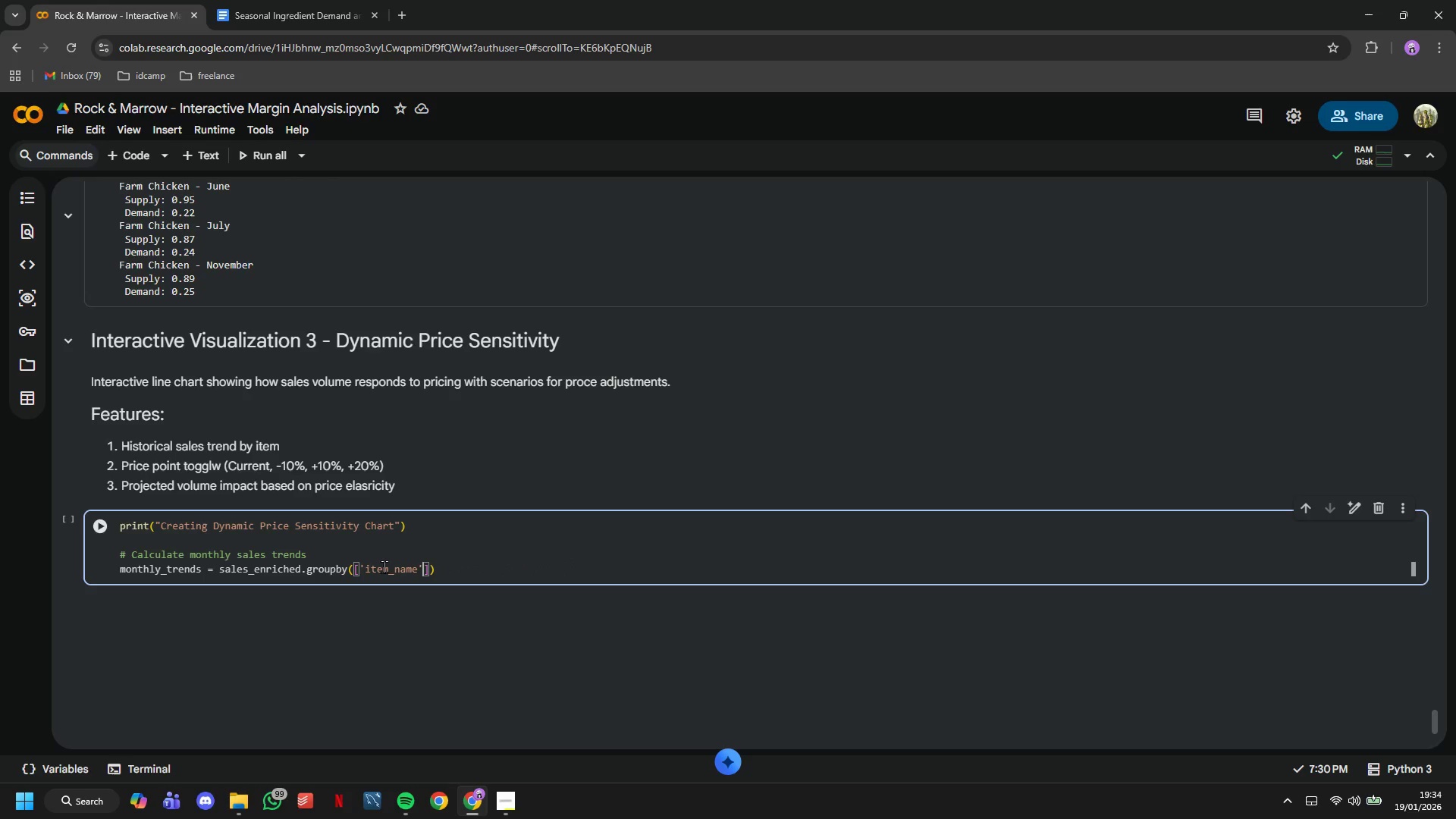 
 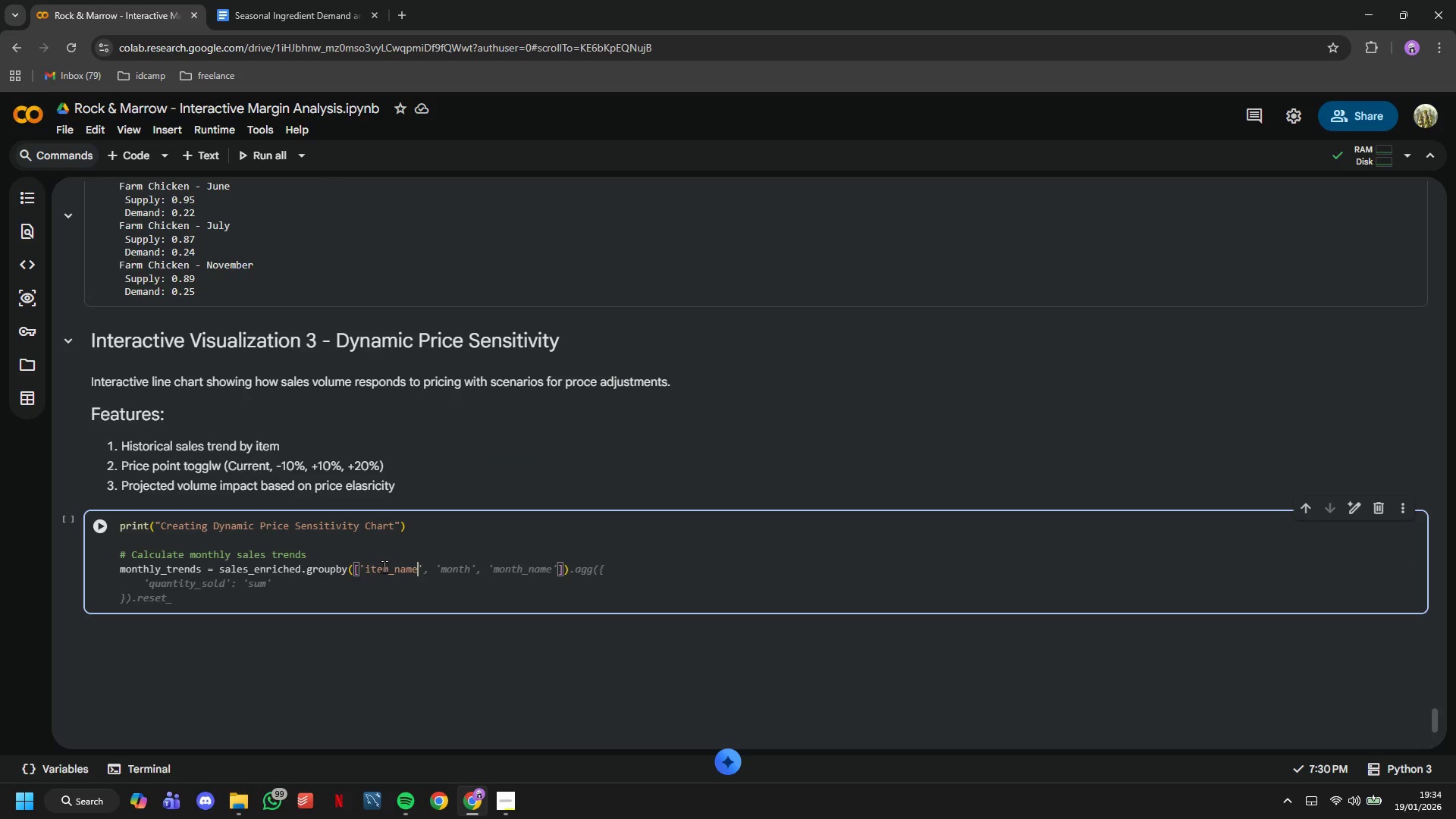 
key(ArrowRight)
 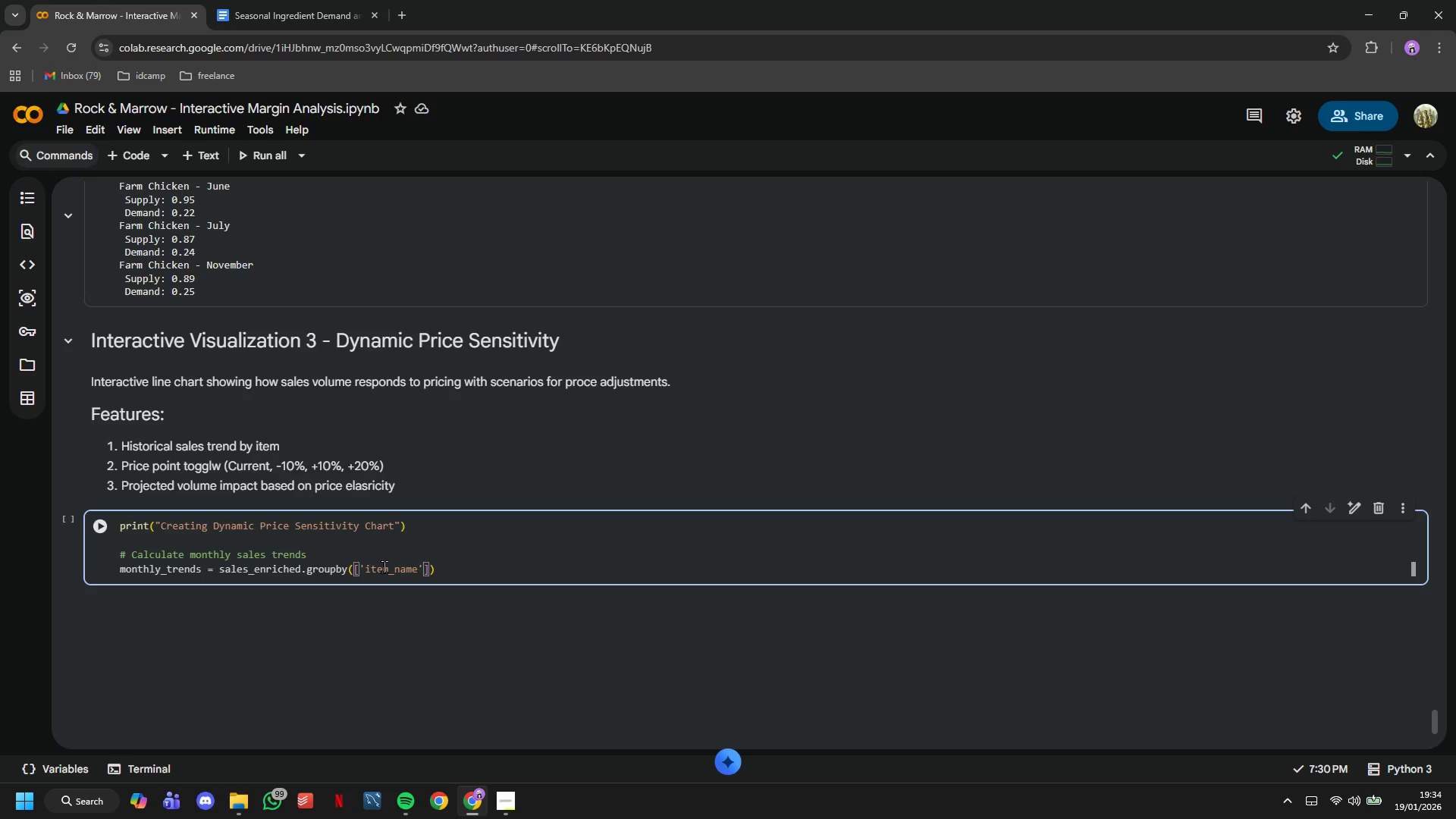 
type(,'month)
 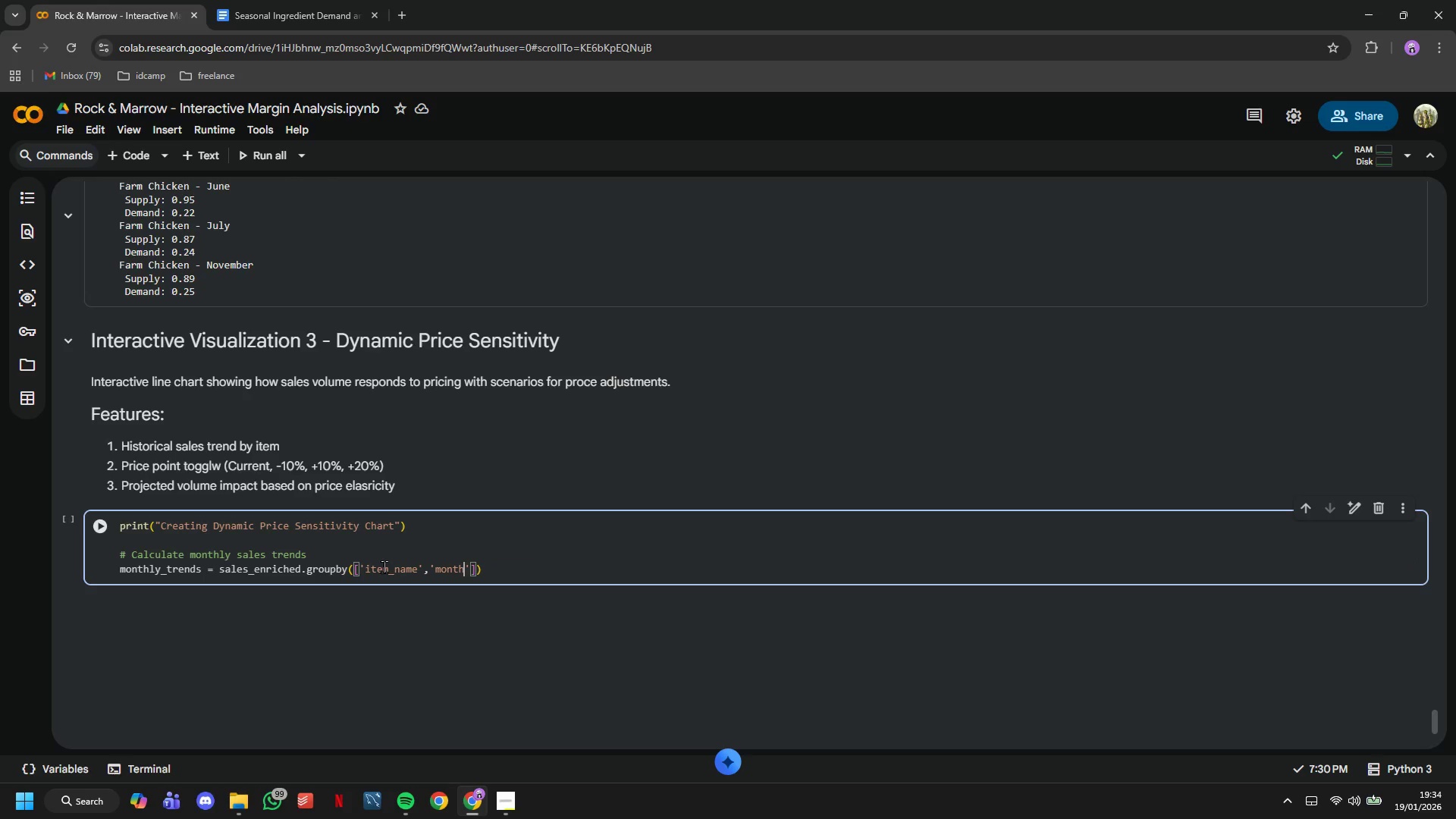 
key(ArrowRight)
 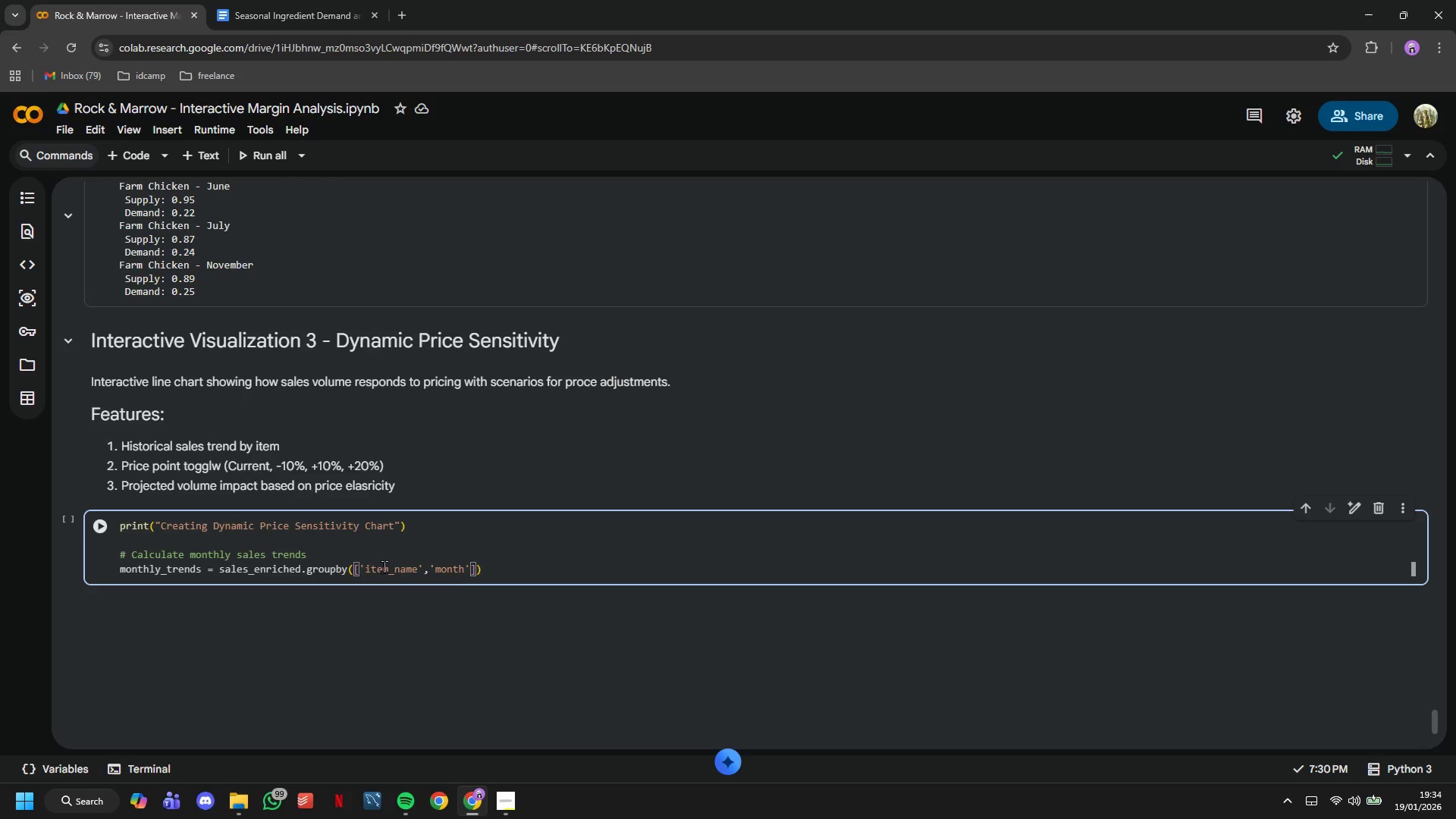 
type(,'month_name)
 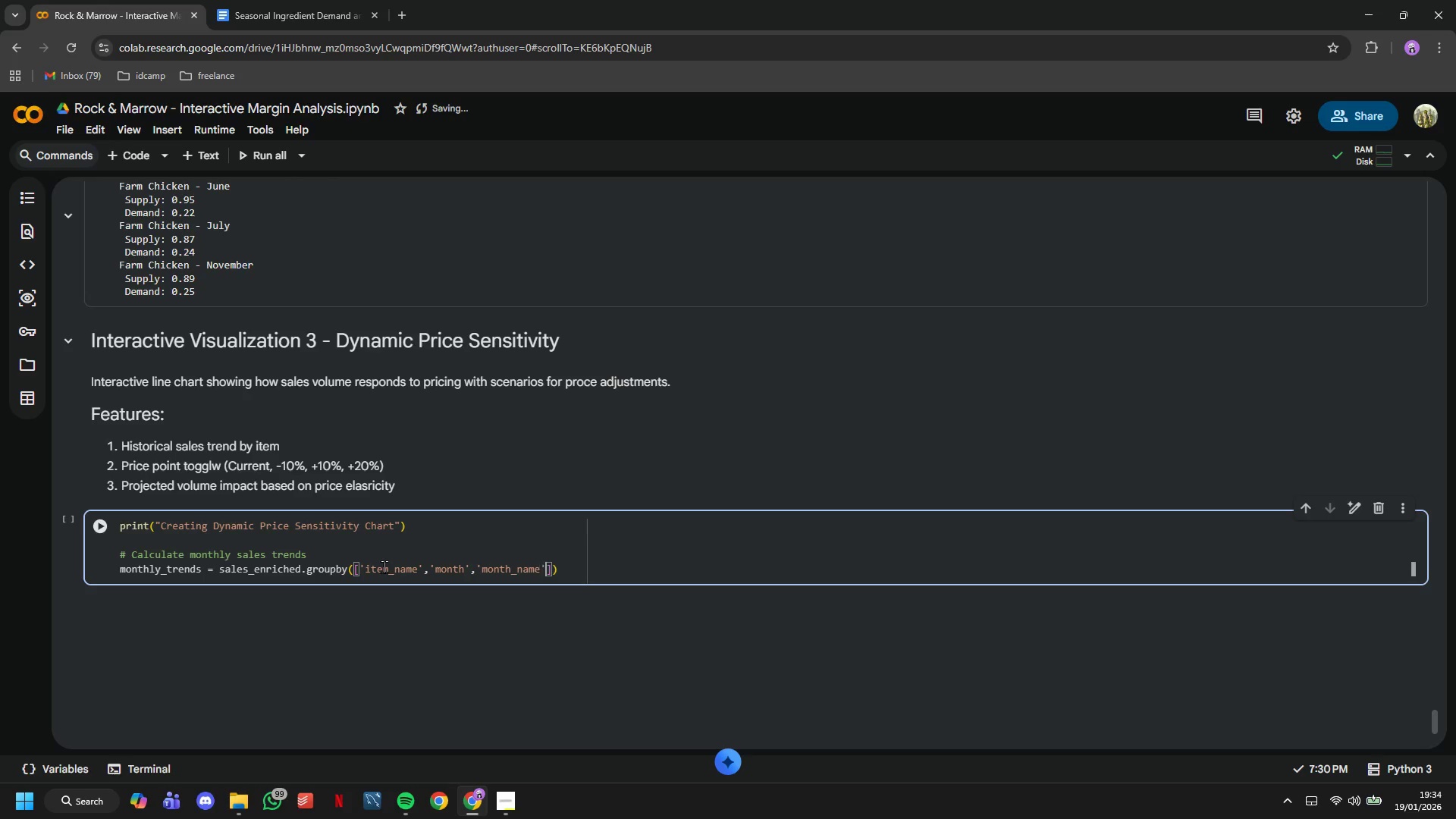 
key(ArrowRight)
 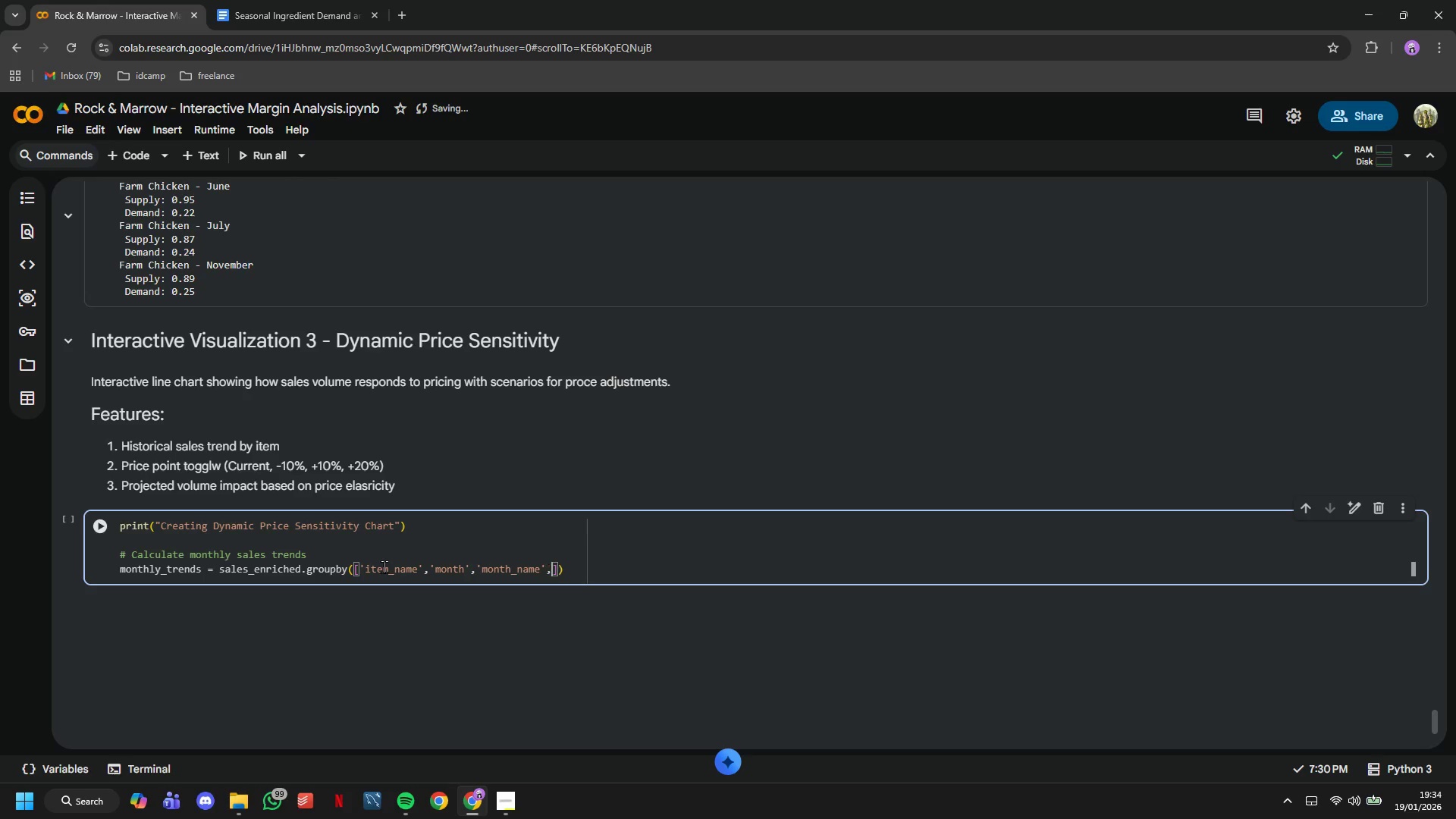 
type(,'price)
 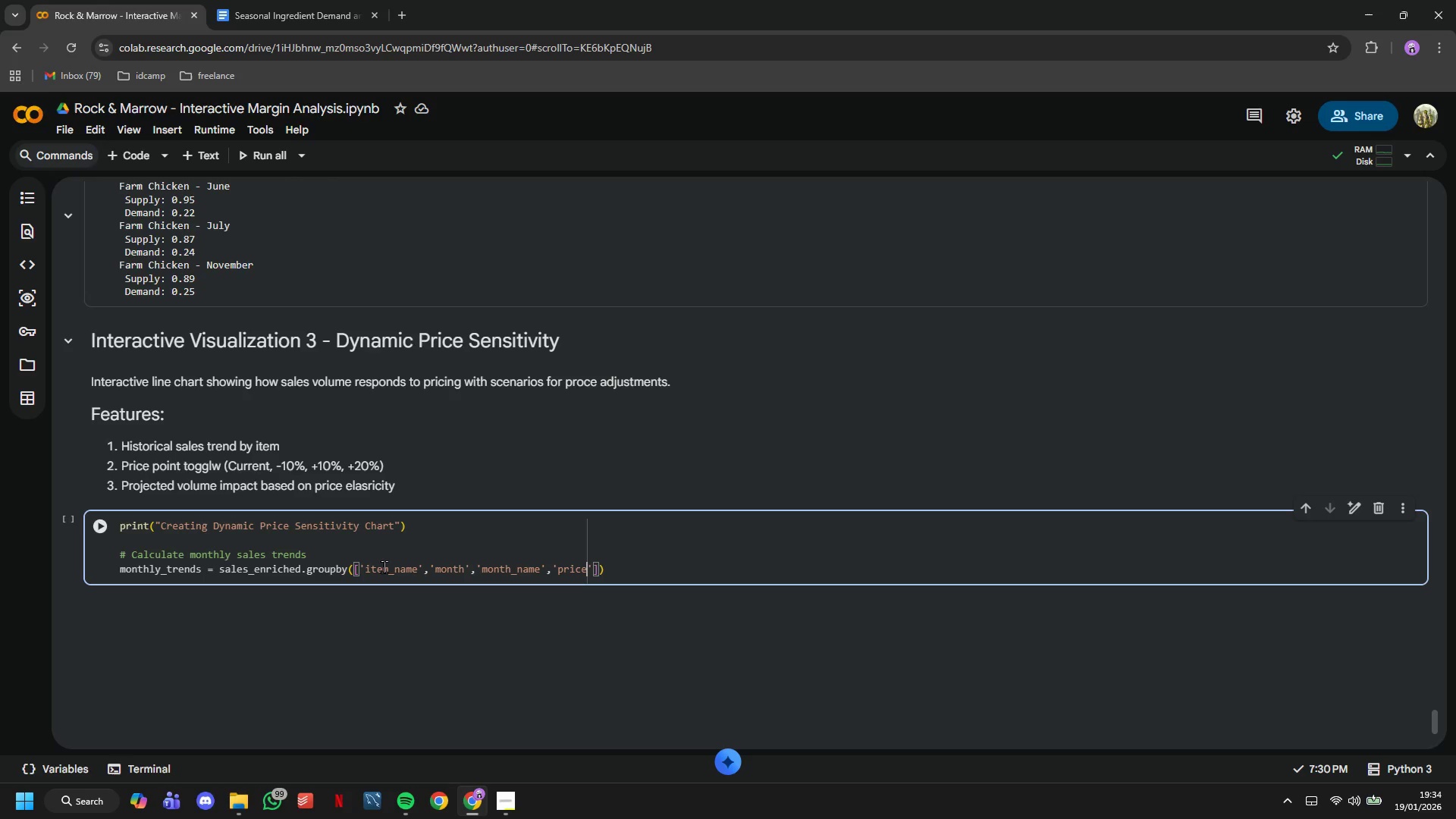 
wait(8.89)
 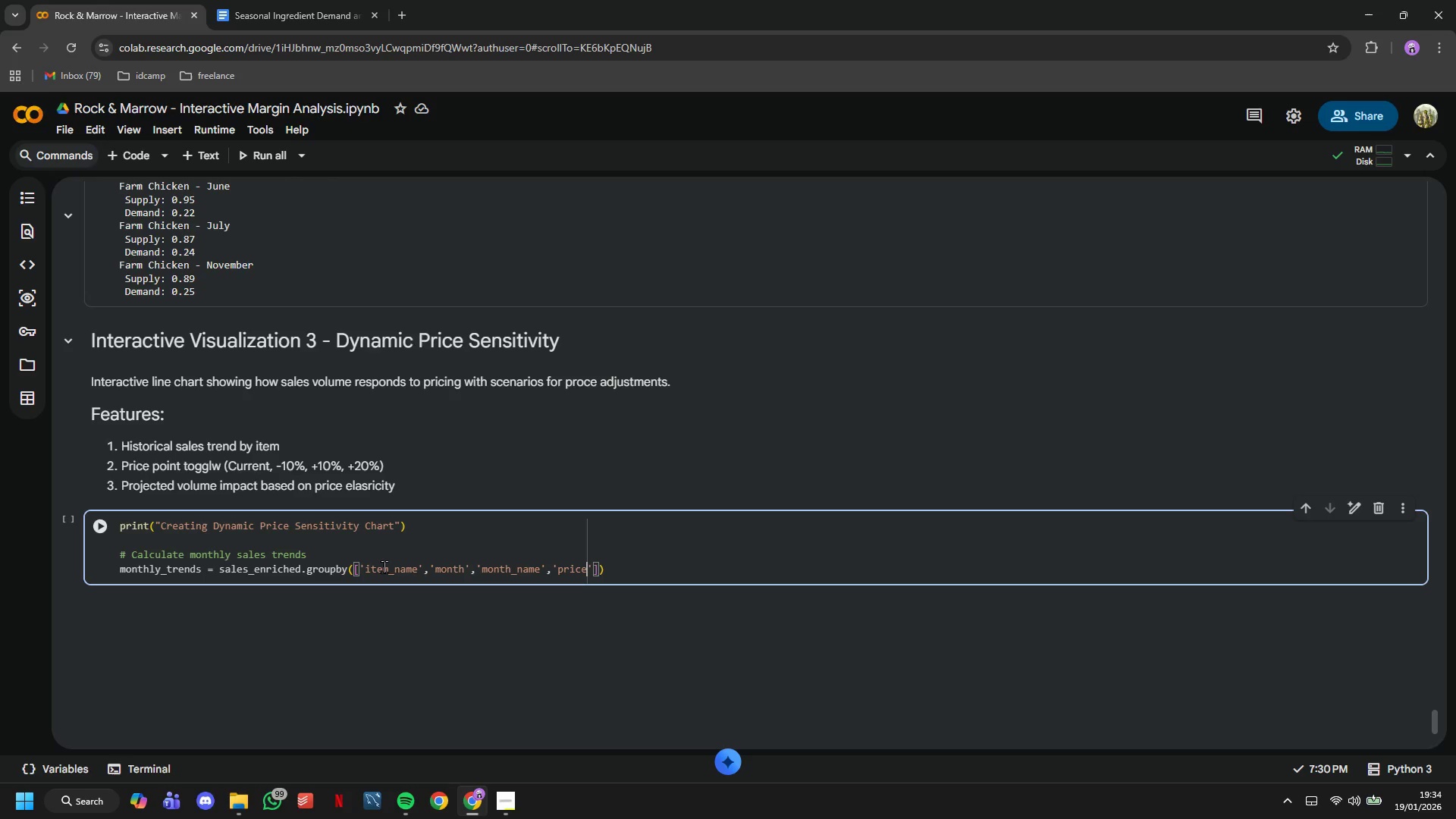 
key(ArrowRight)
 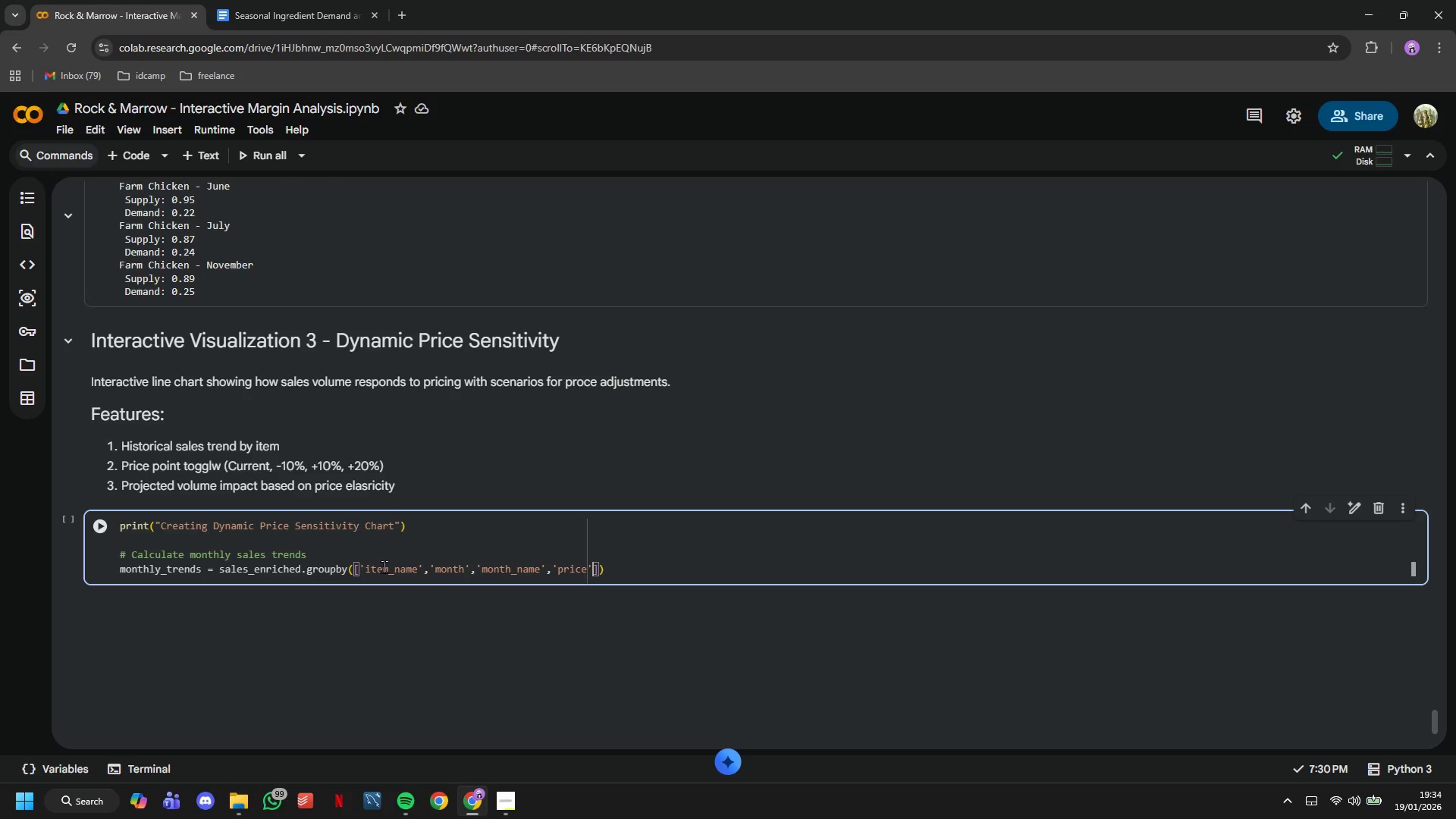 
key(ArrowRight)
 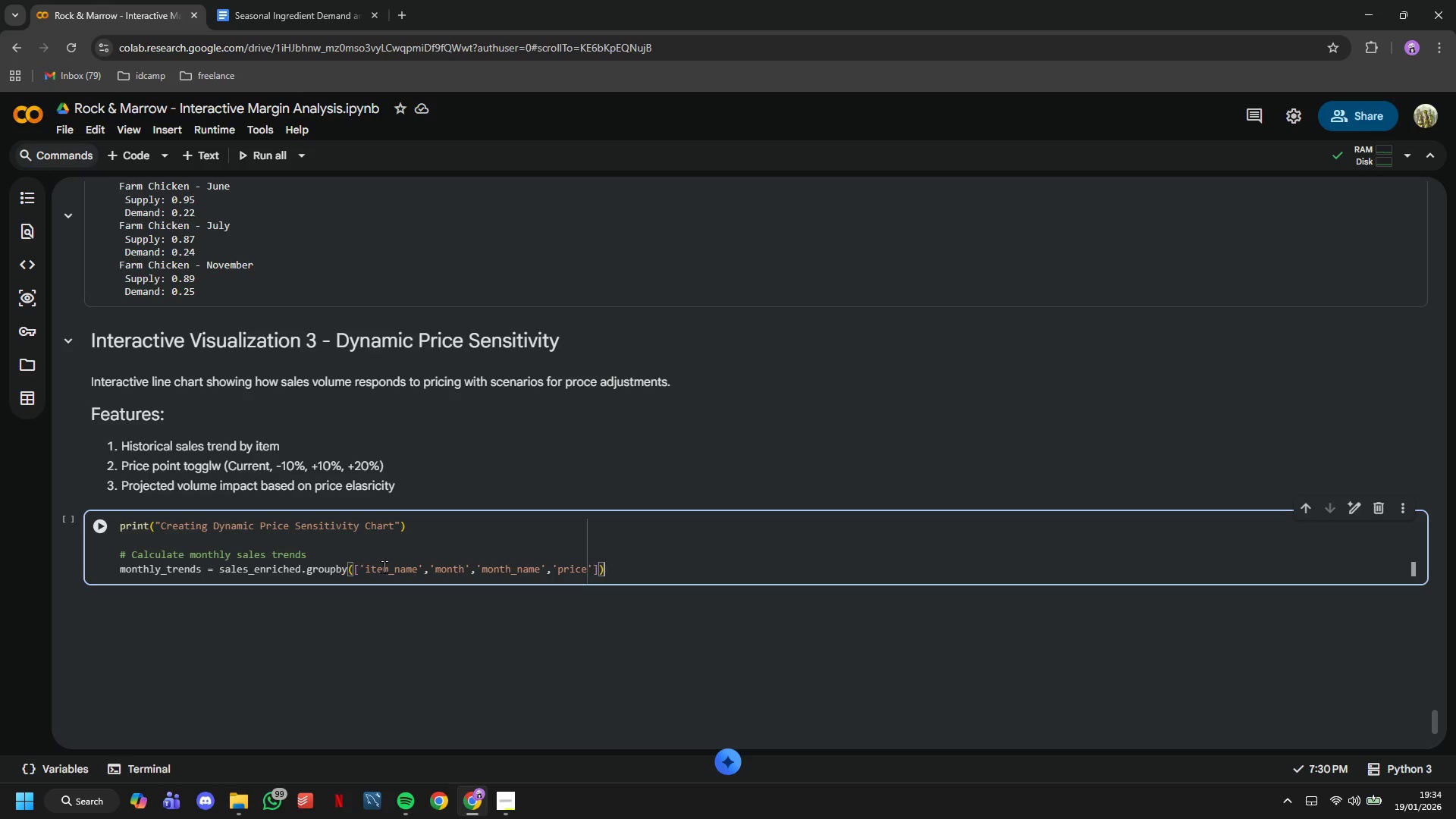 
key(ArrowRight)
 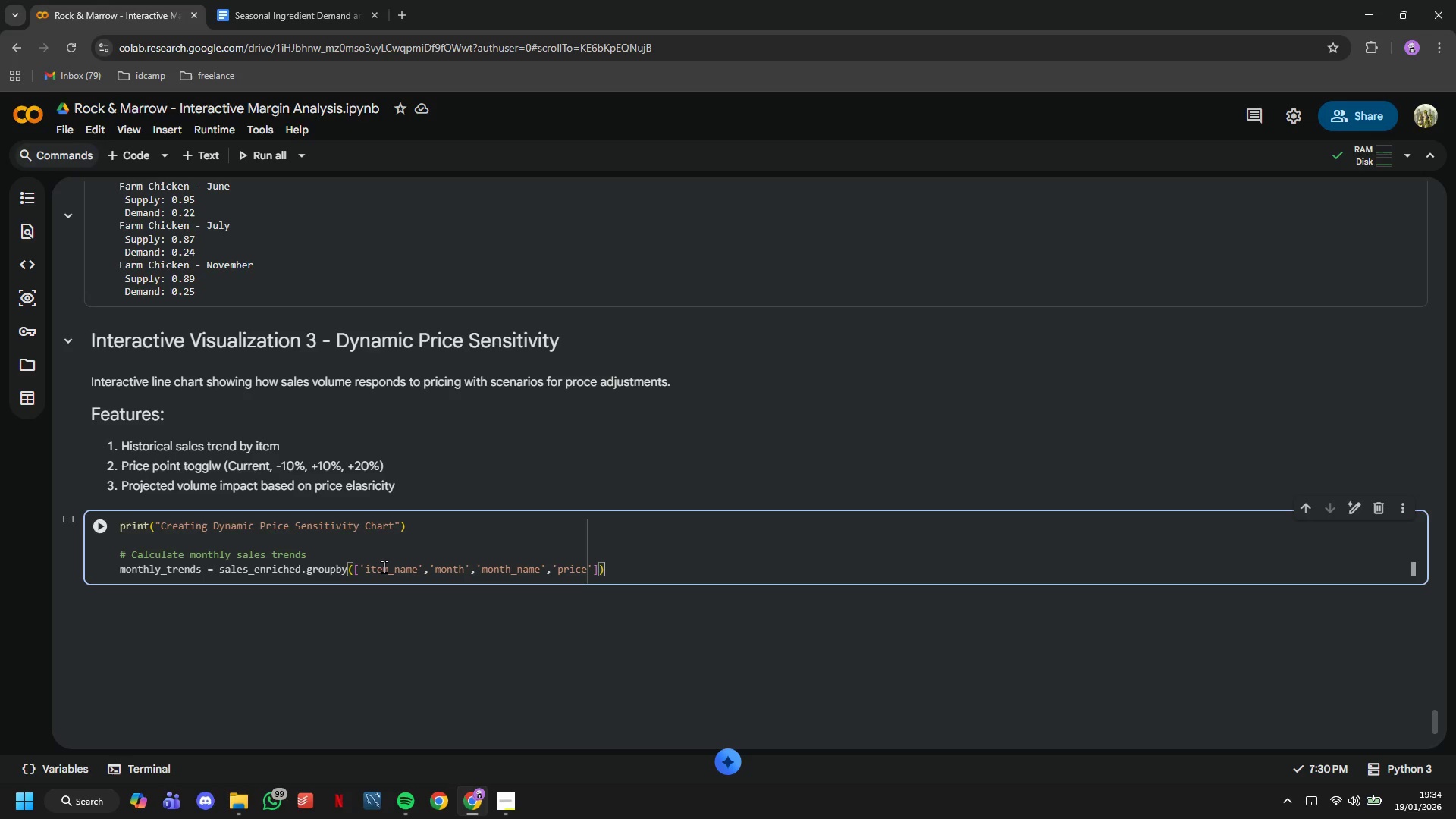 
wait(6.73)
 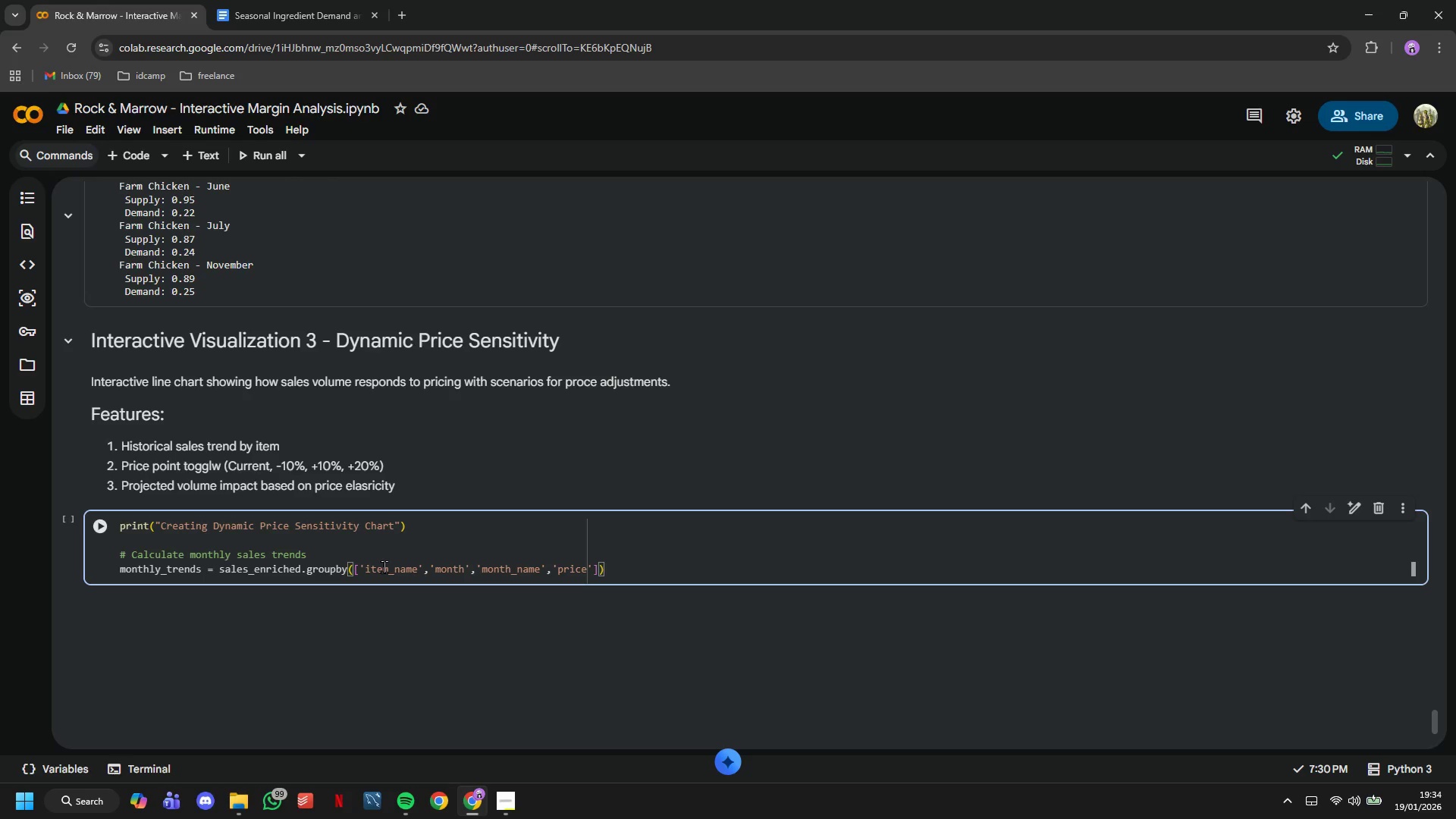 
left_click([506, 798])